 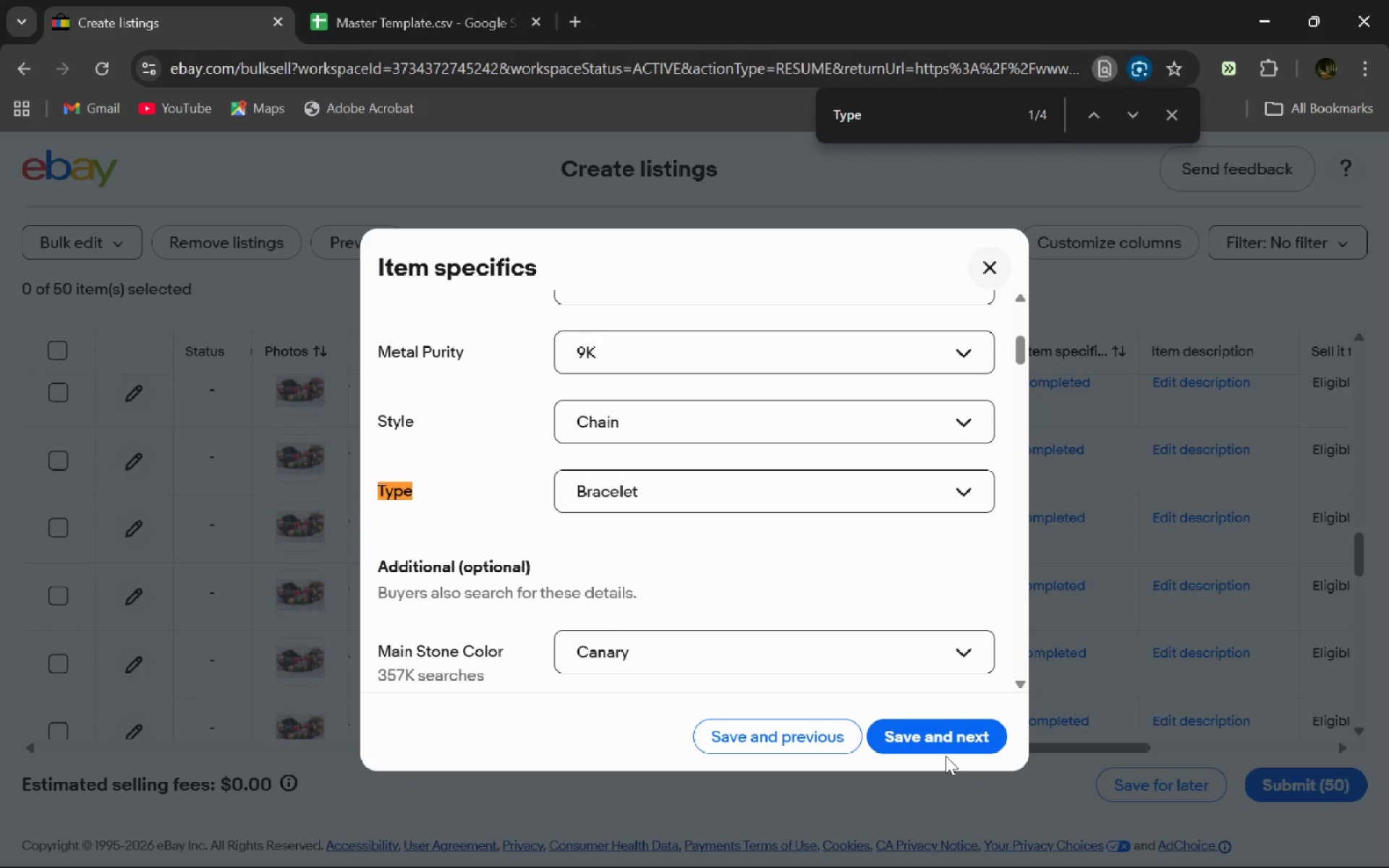 
left_click([947, 734])
 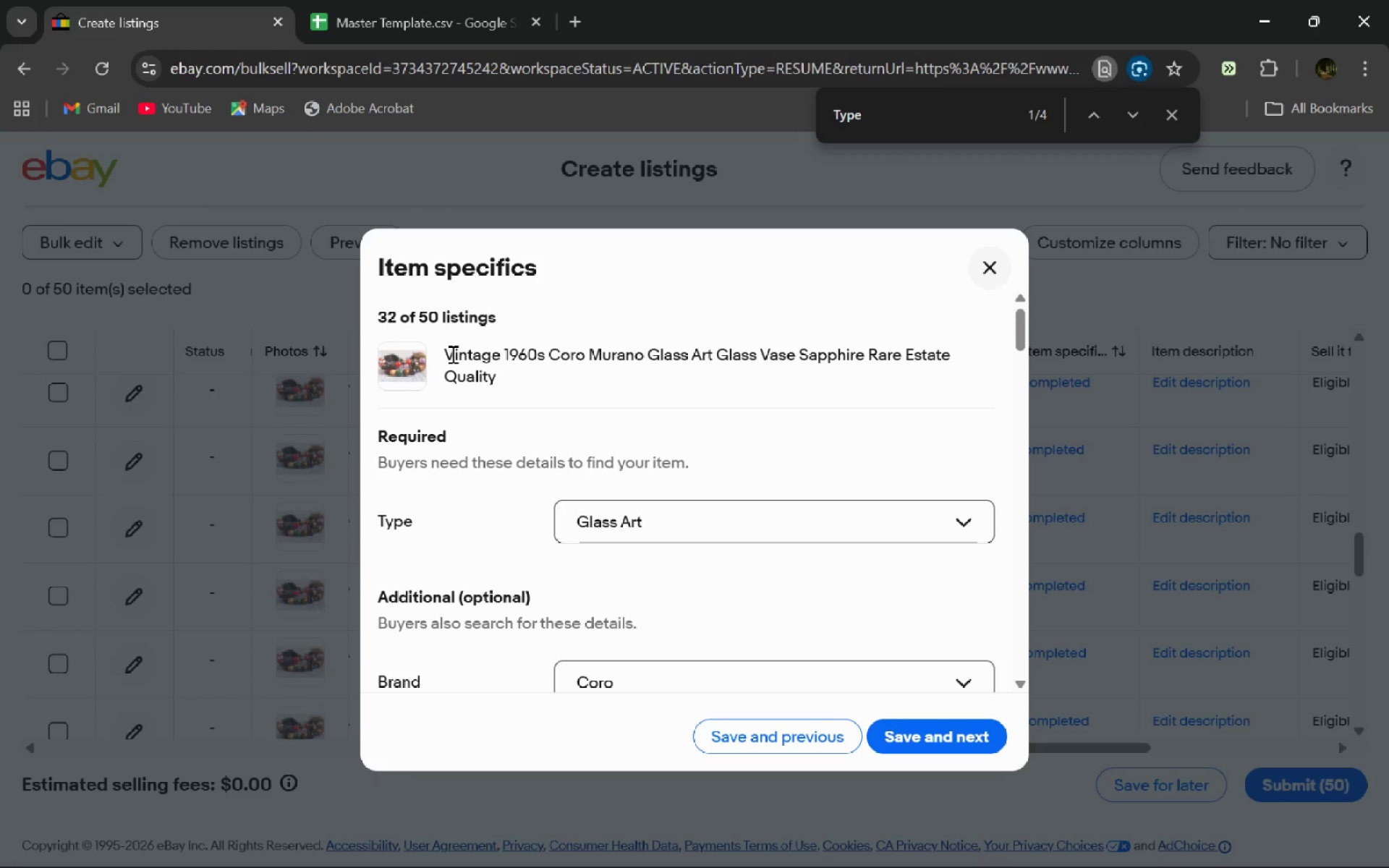 
wait(6.0)
 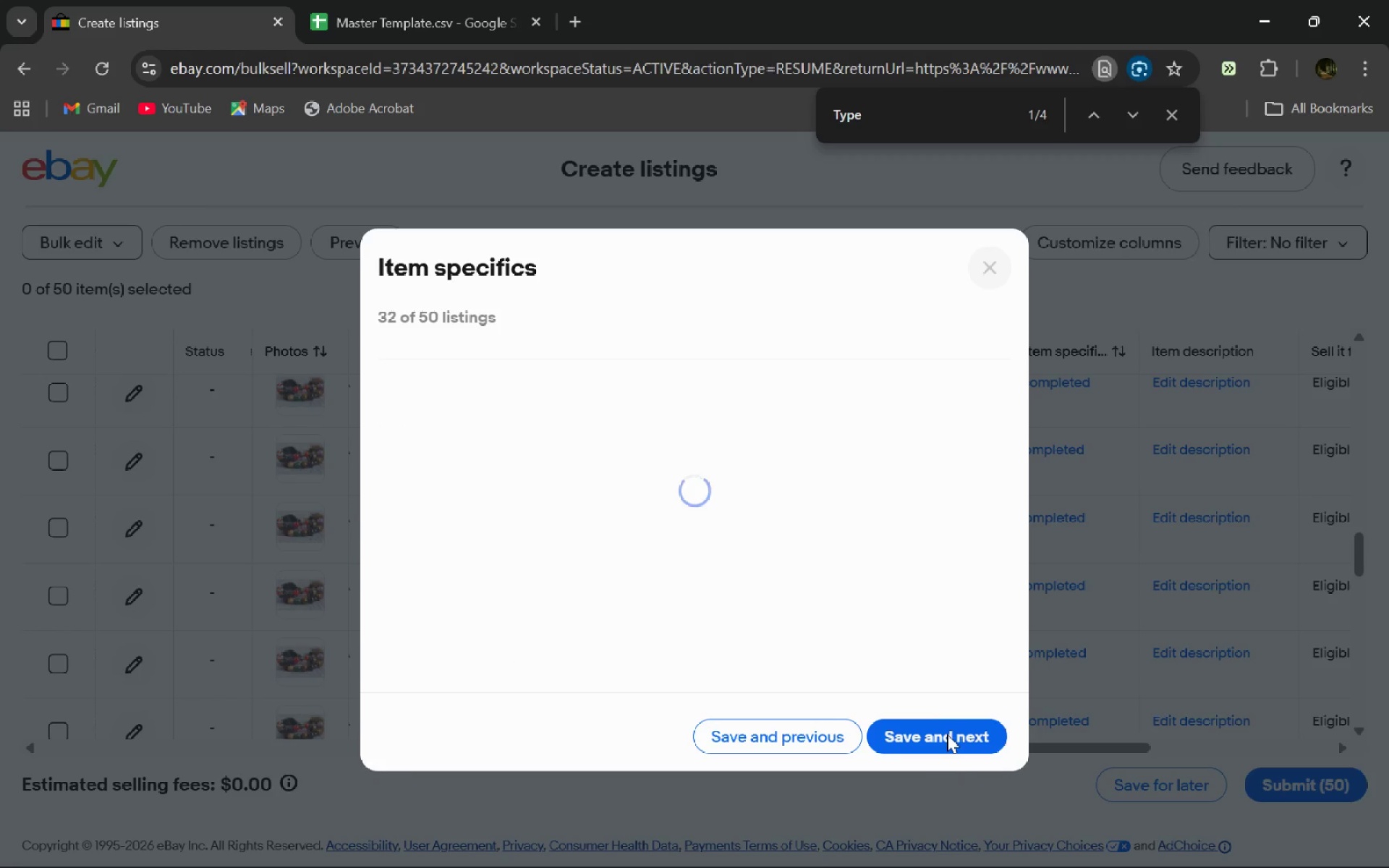 
double_click([455, 352])
 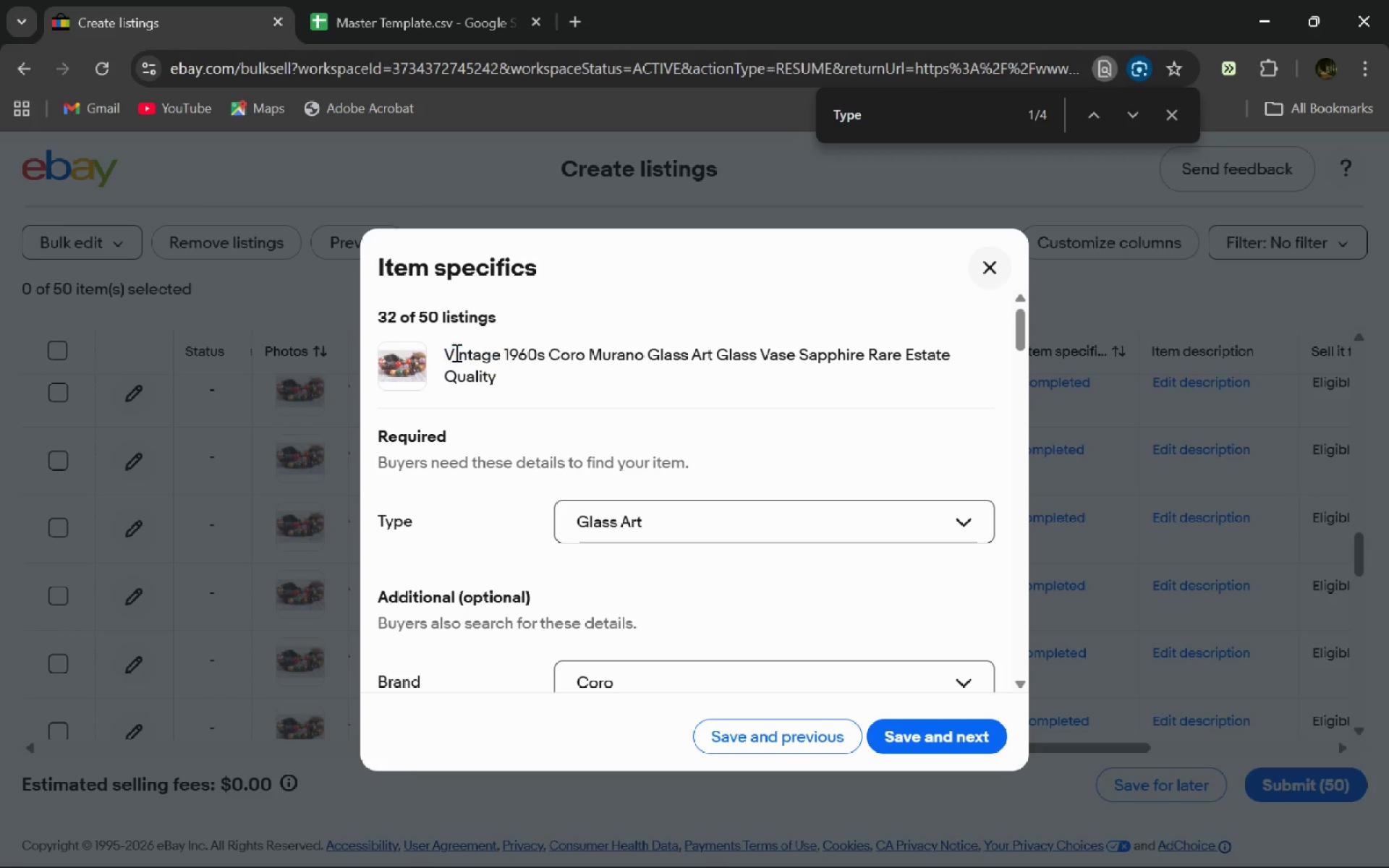 
double_click([455, 352])
 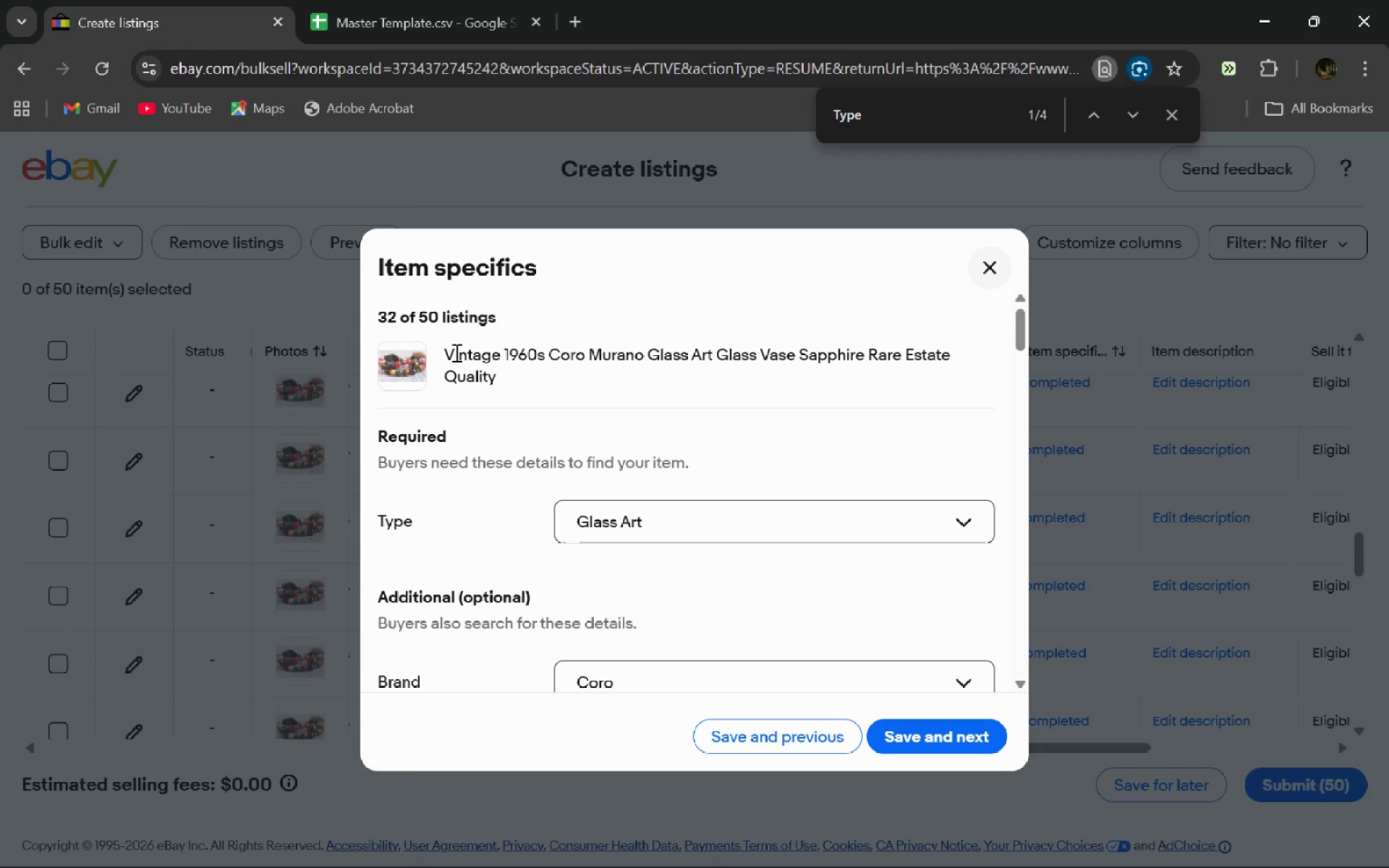 
double_click([455, 352])
 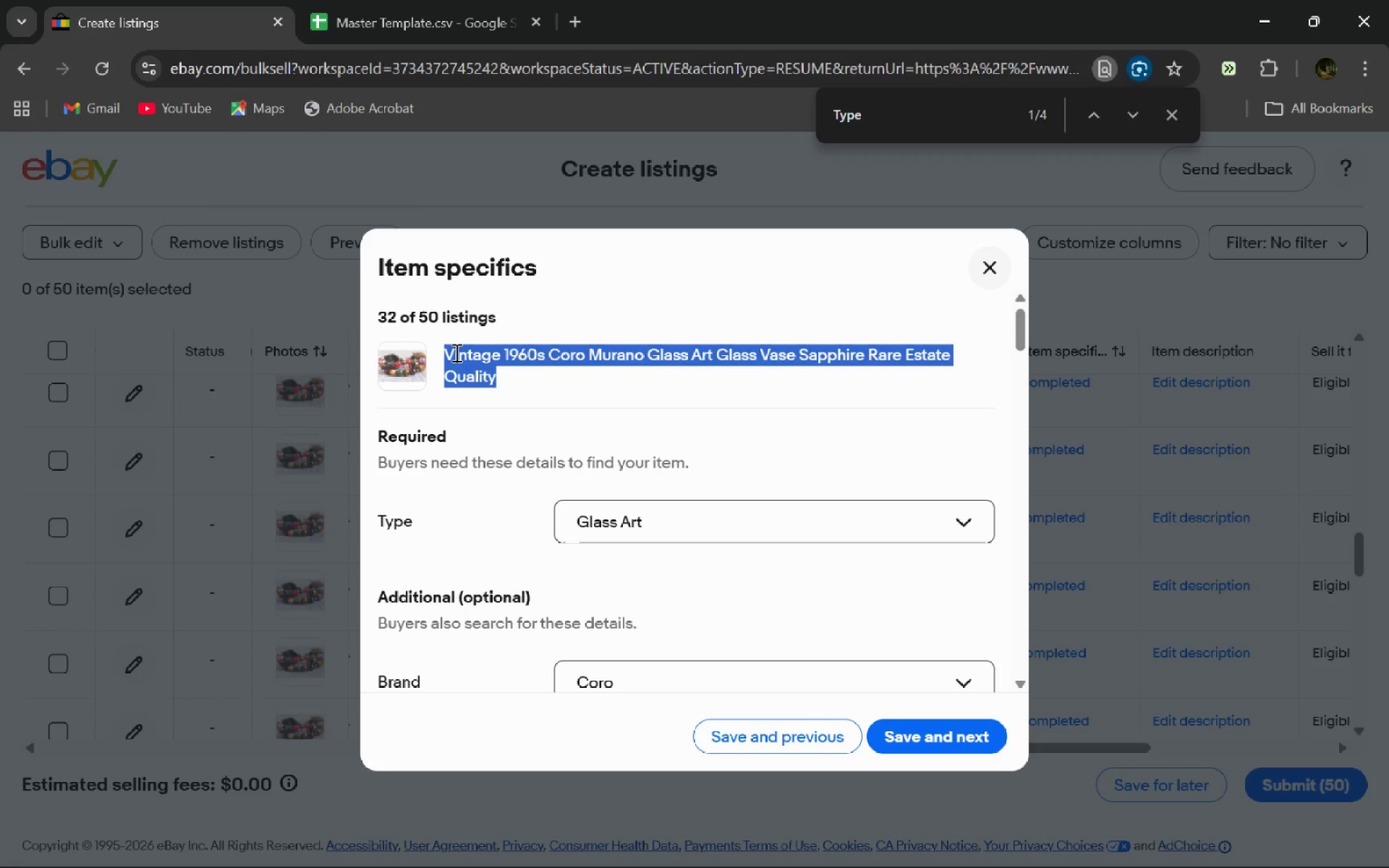 
triple_click([455, 352])
 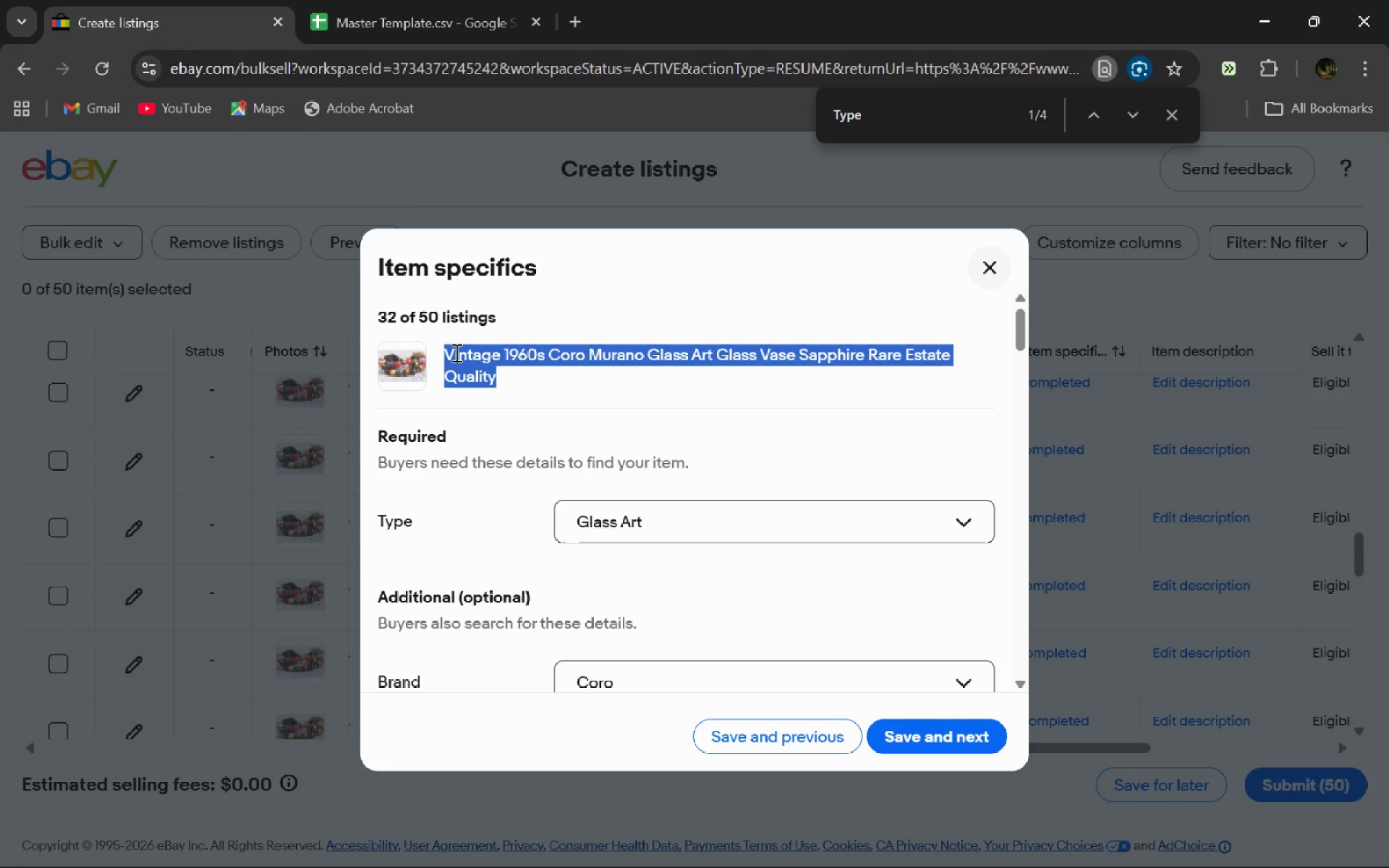 
key(Control+C)
 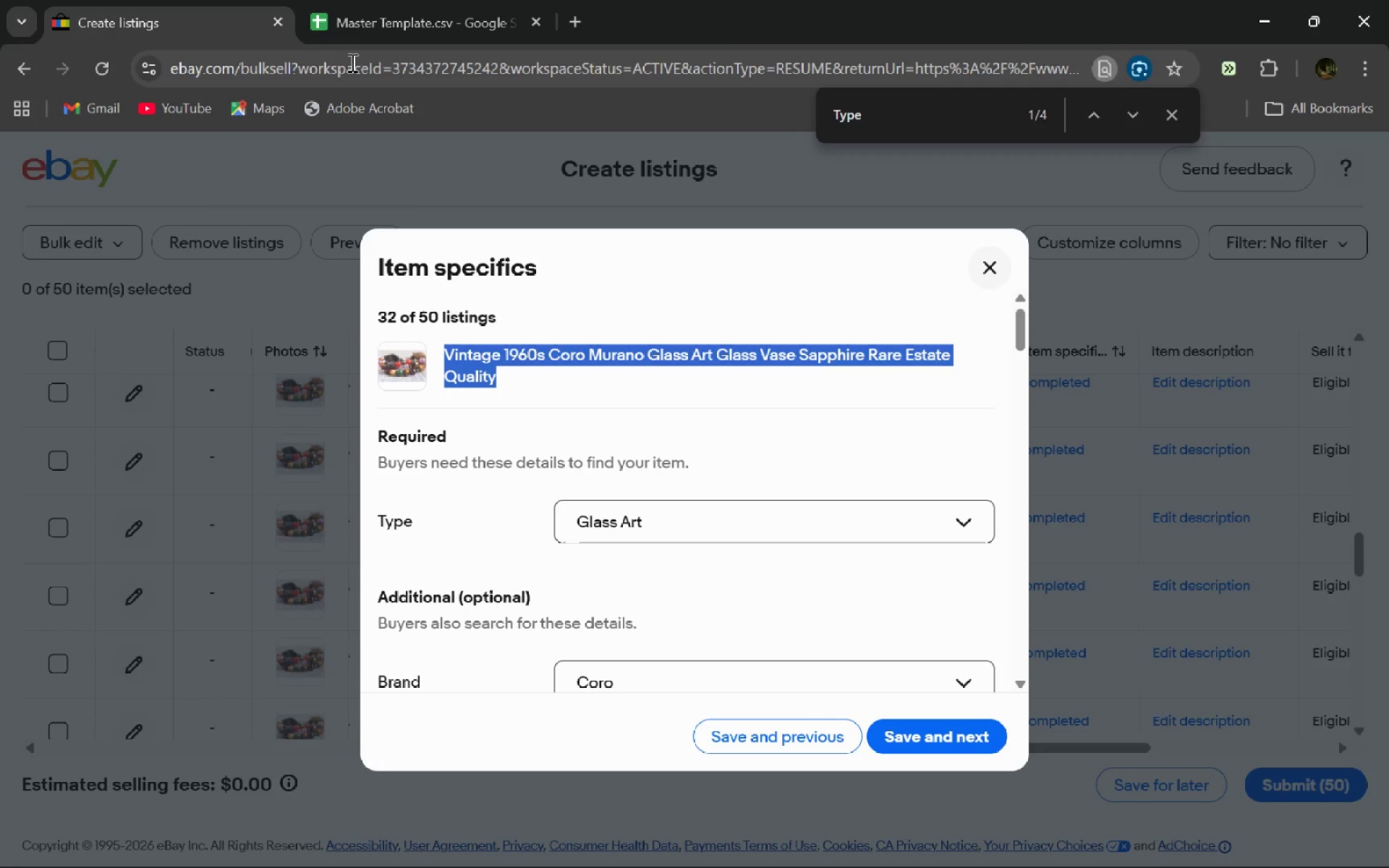 
left_click([446, 2])
 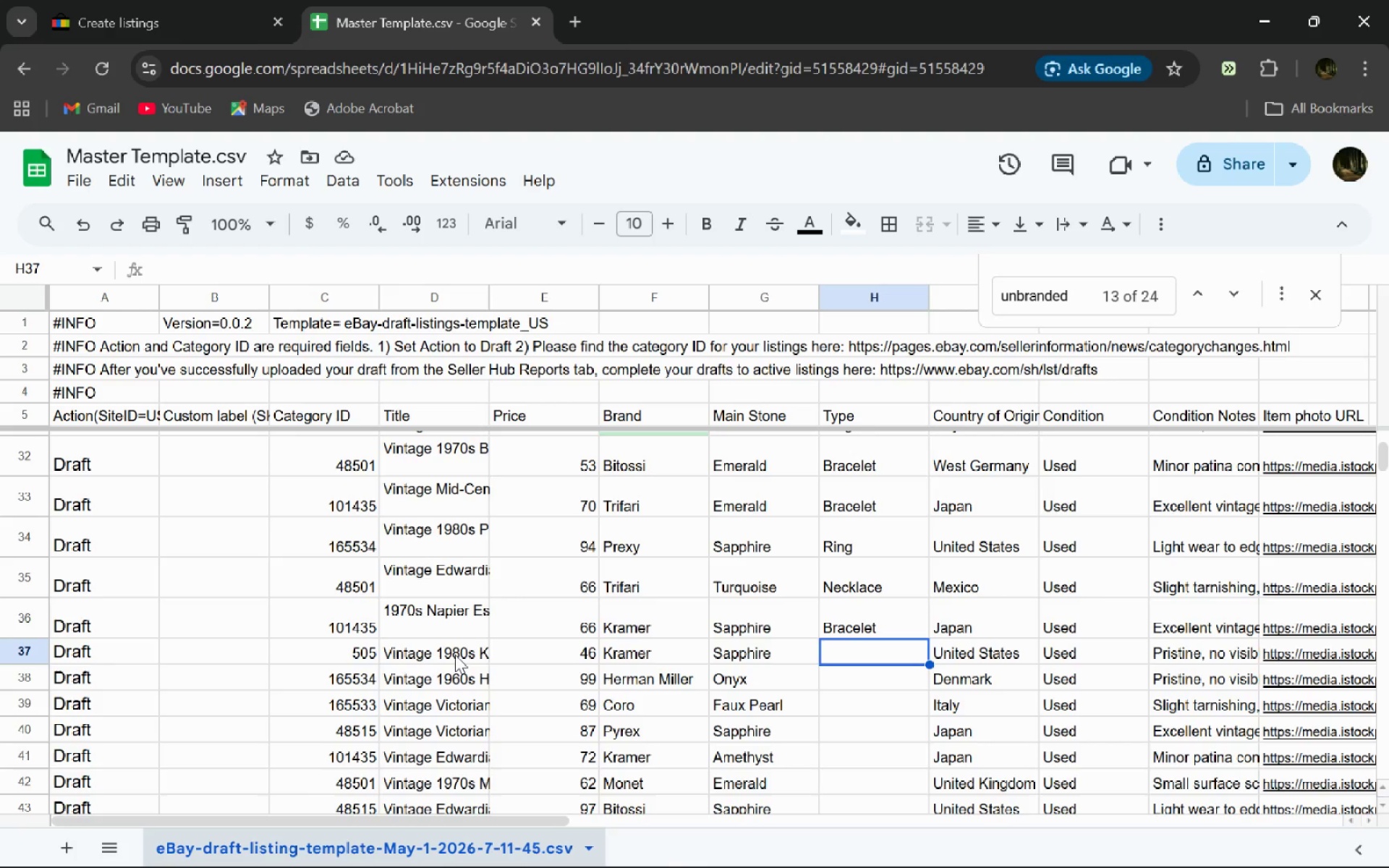 
double_click([454, 655])
 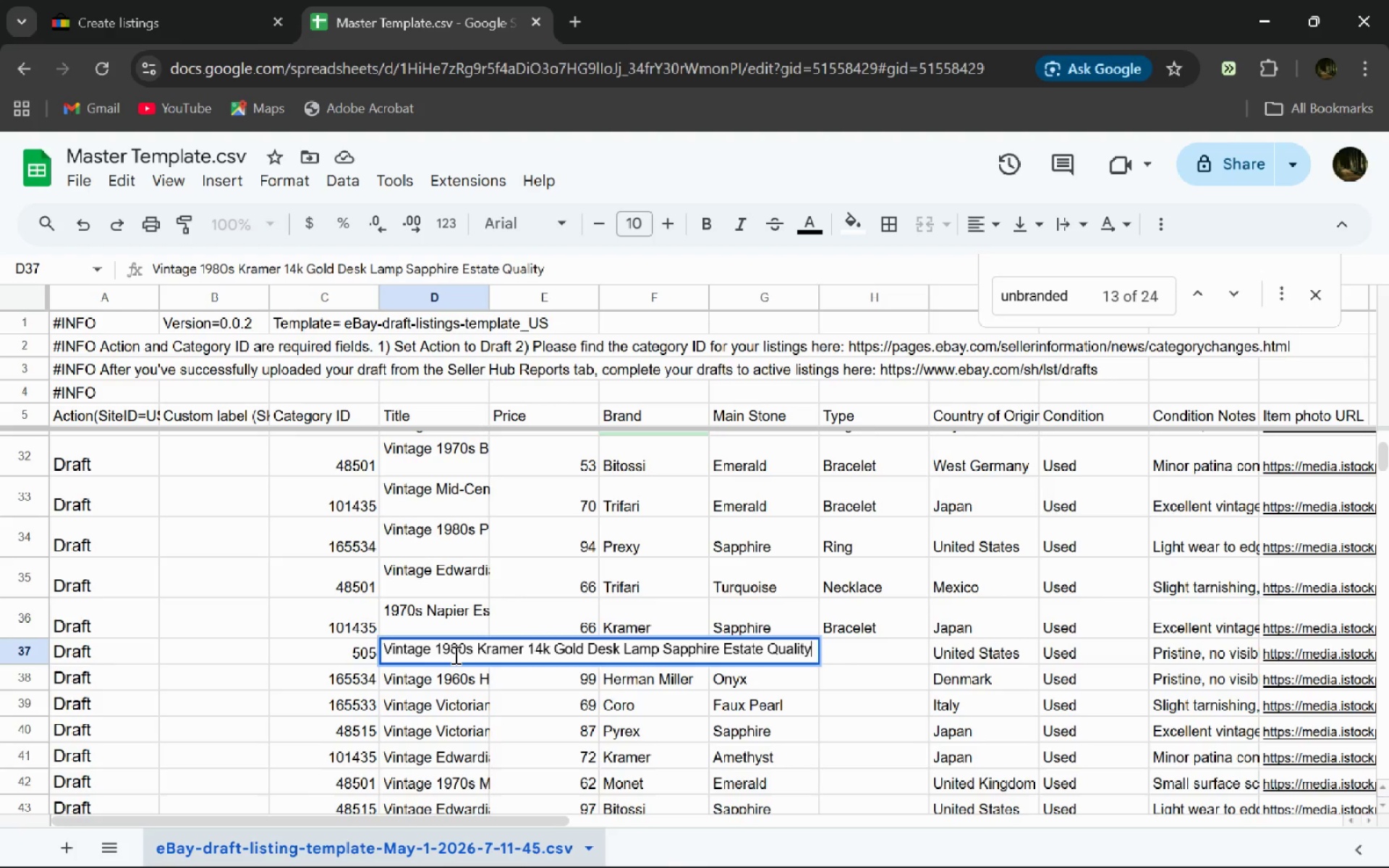 
key(Control+A)
 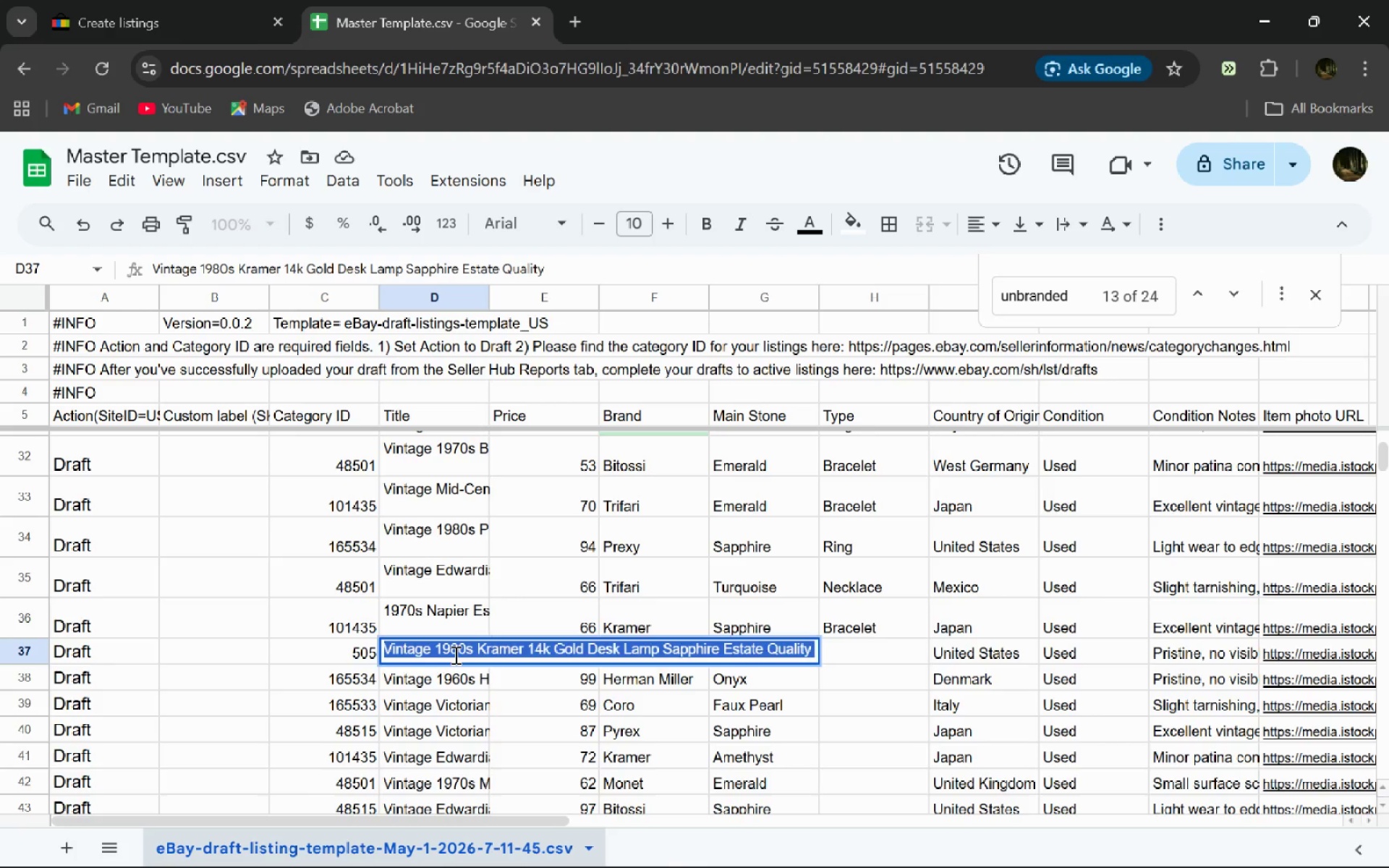 
key(Control+V)
 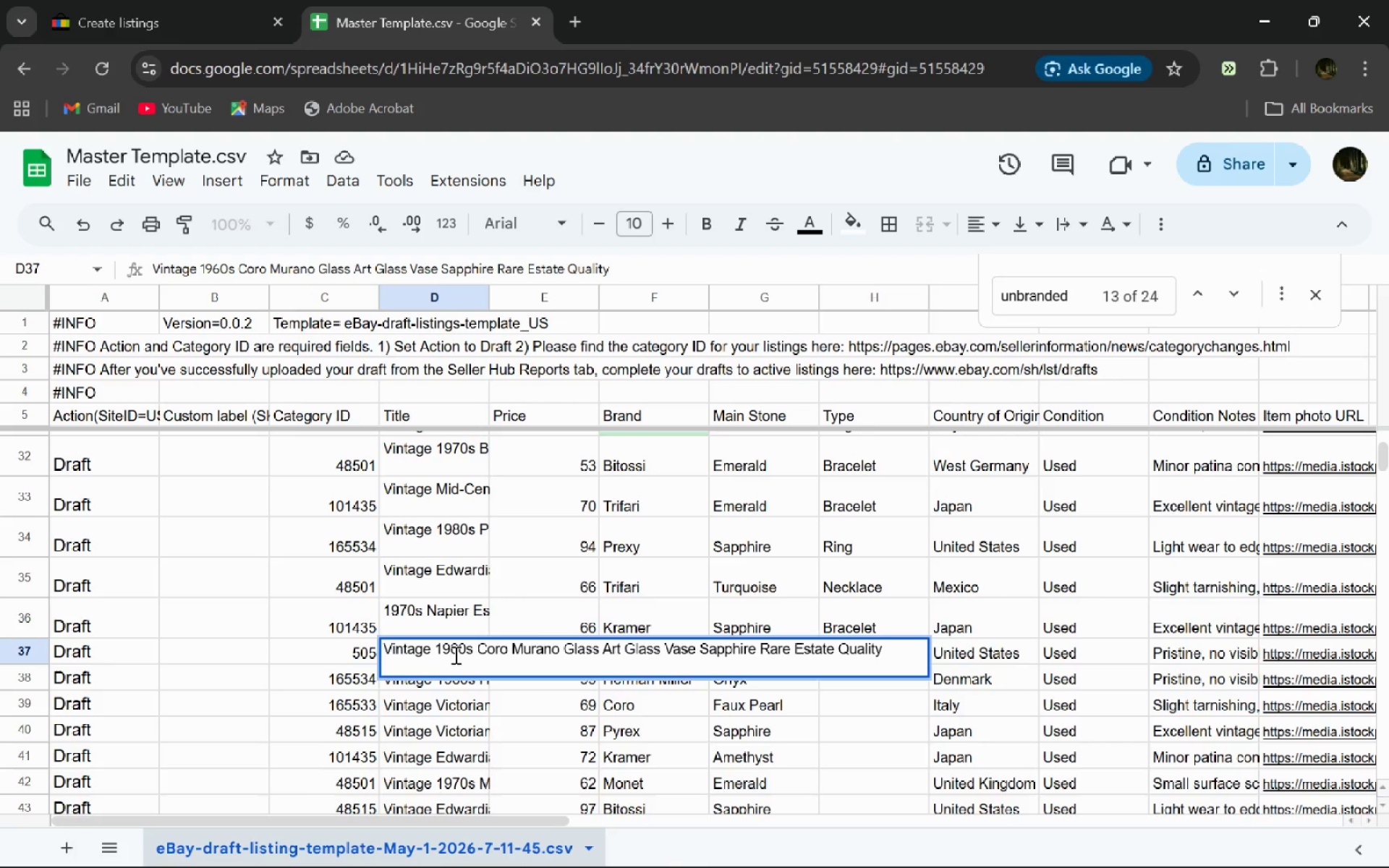 
key(Enter)
 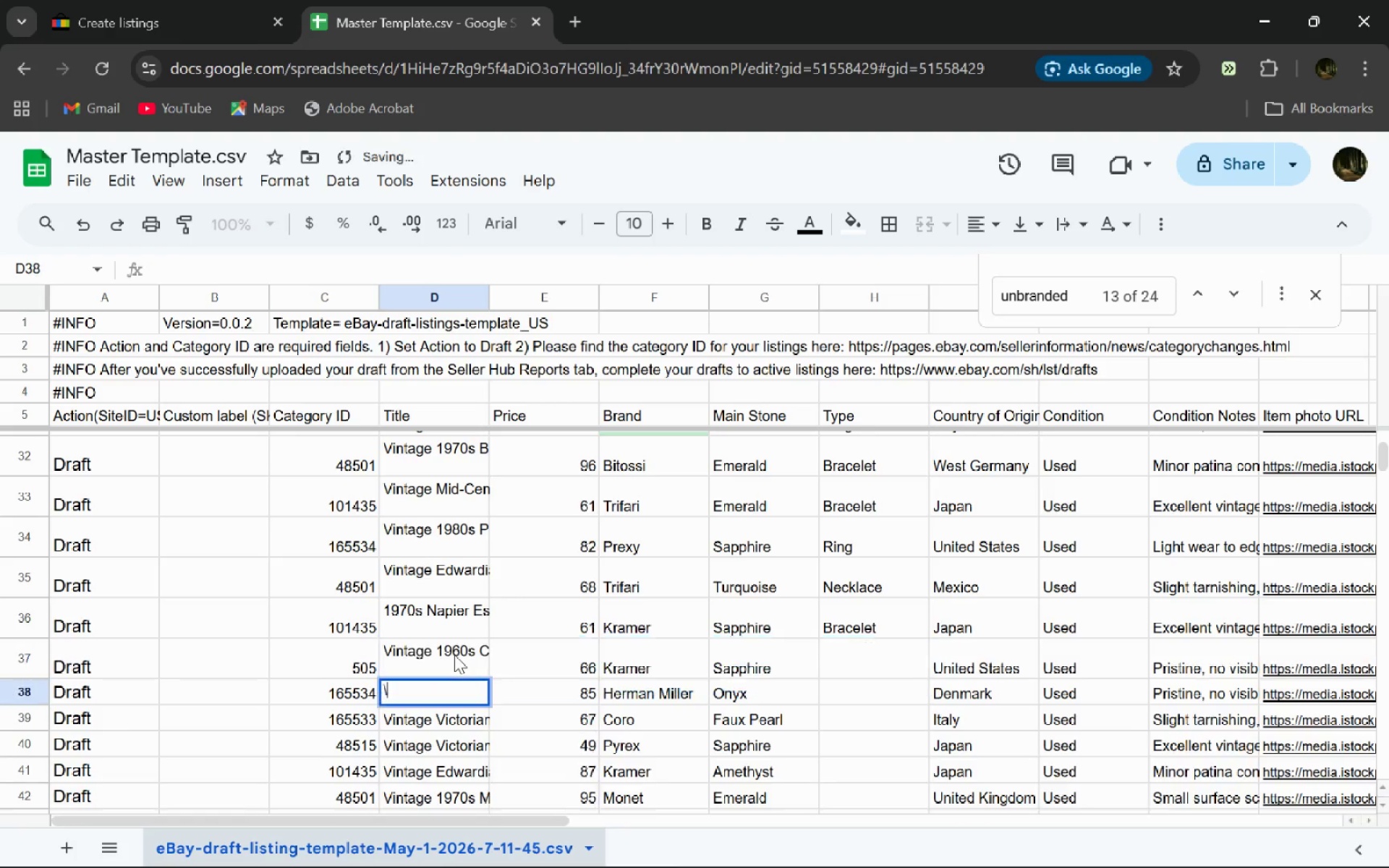 
key(Backslash)
 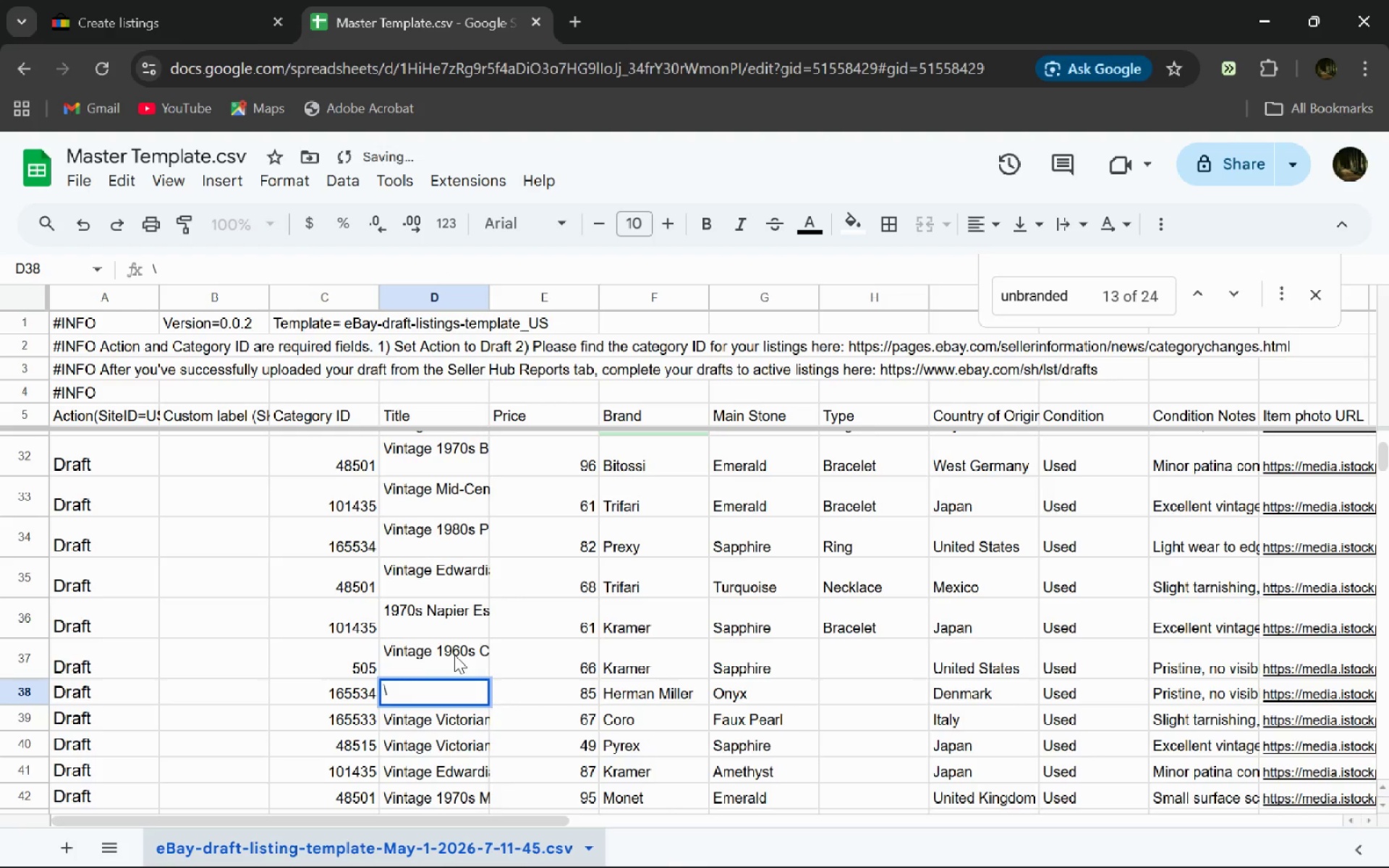 
key(Control+Z)
 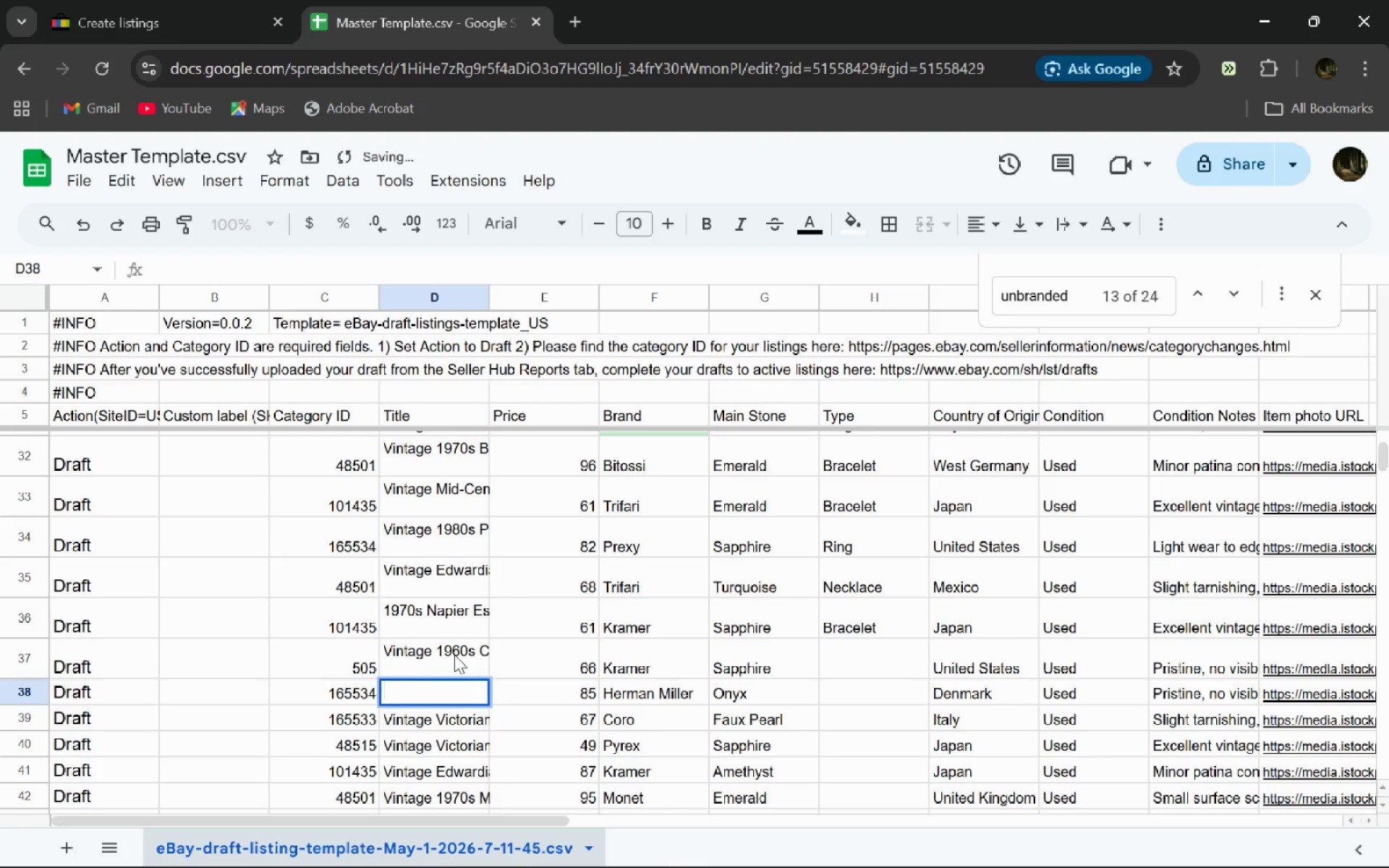 
key(Control+Z)
 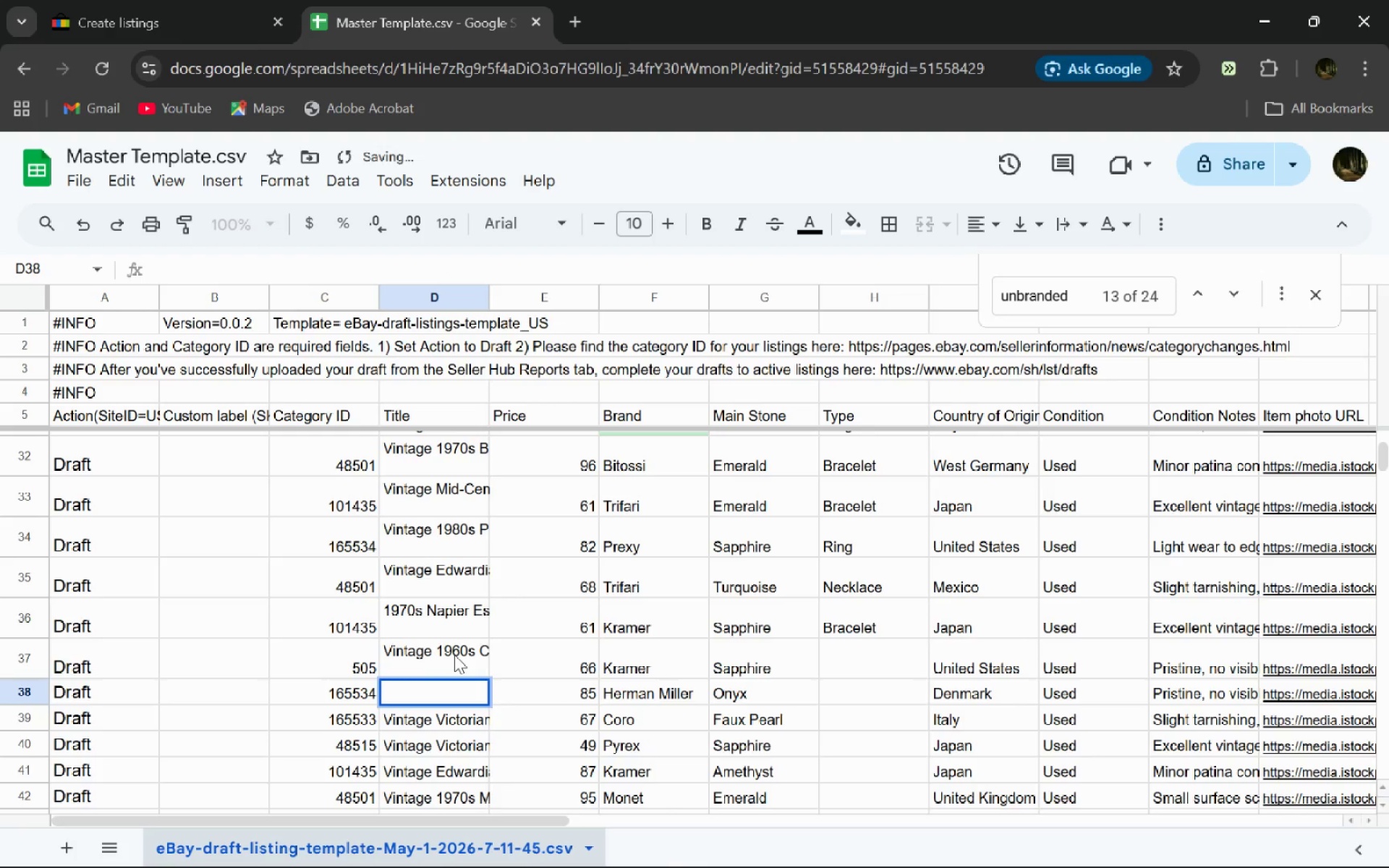 
key(Control+Z)
 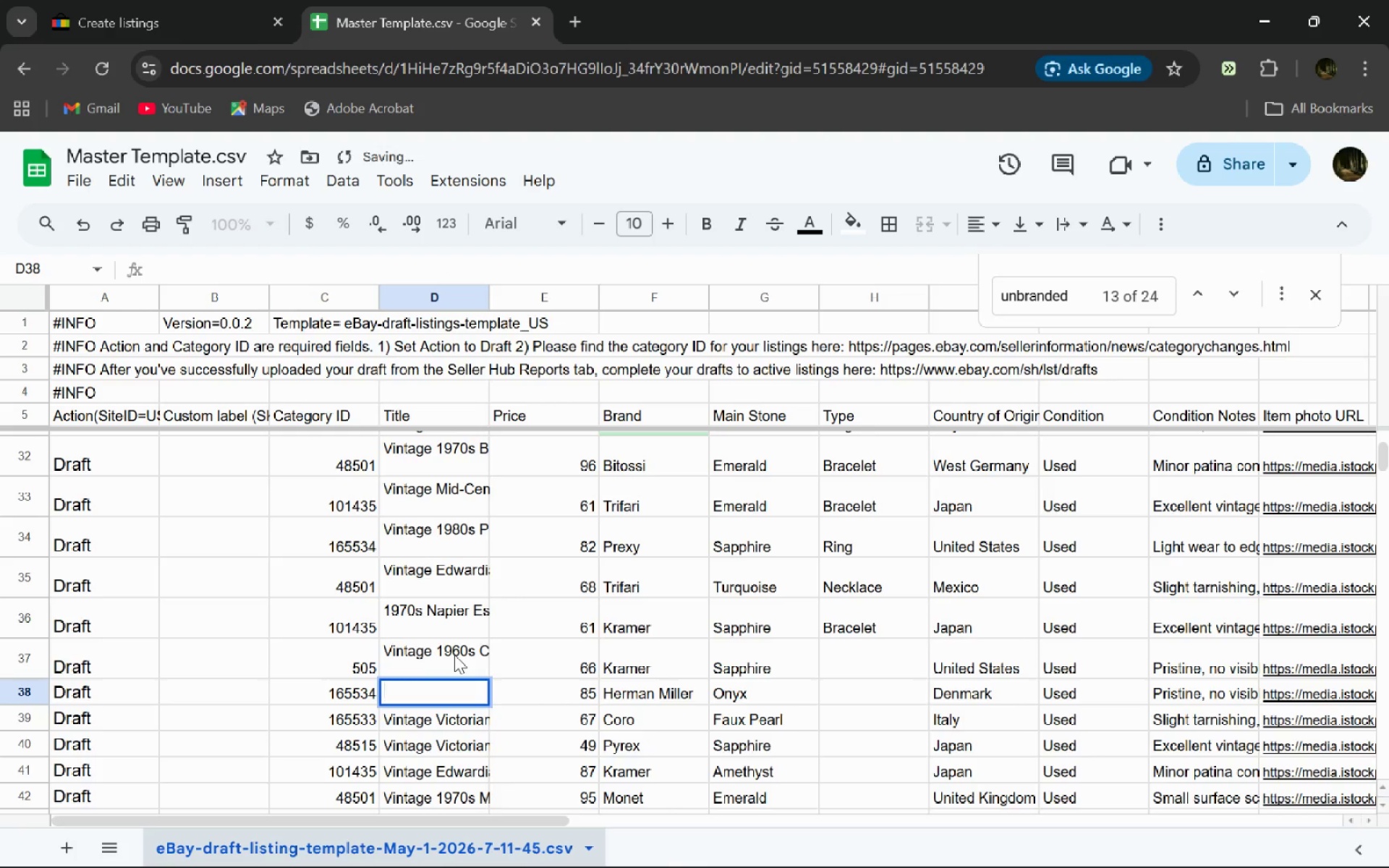 
key(Escape)
 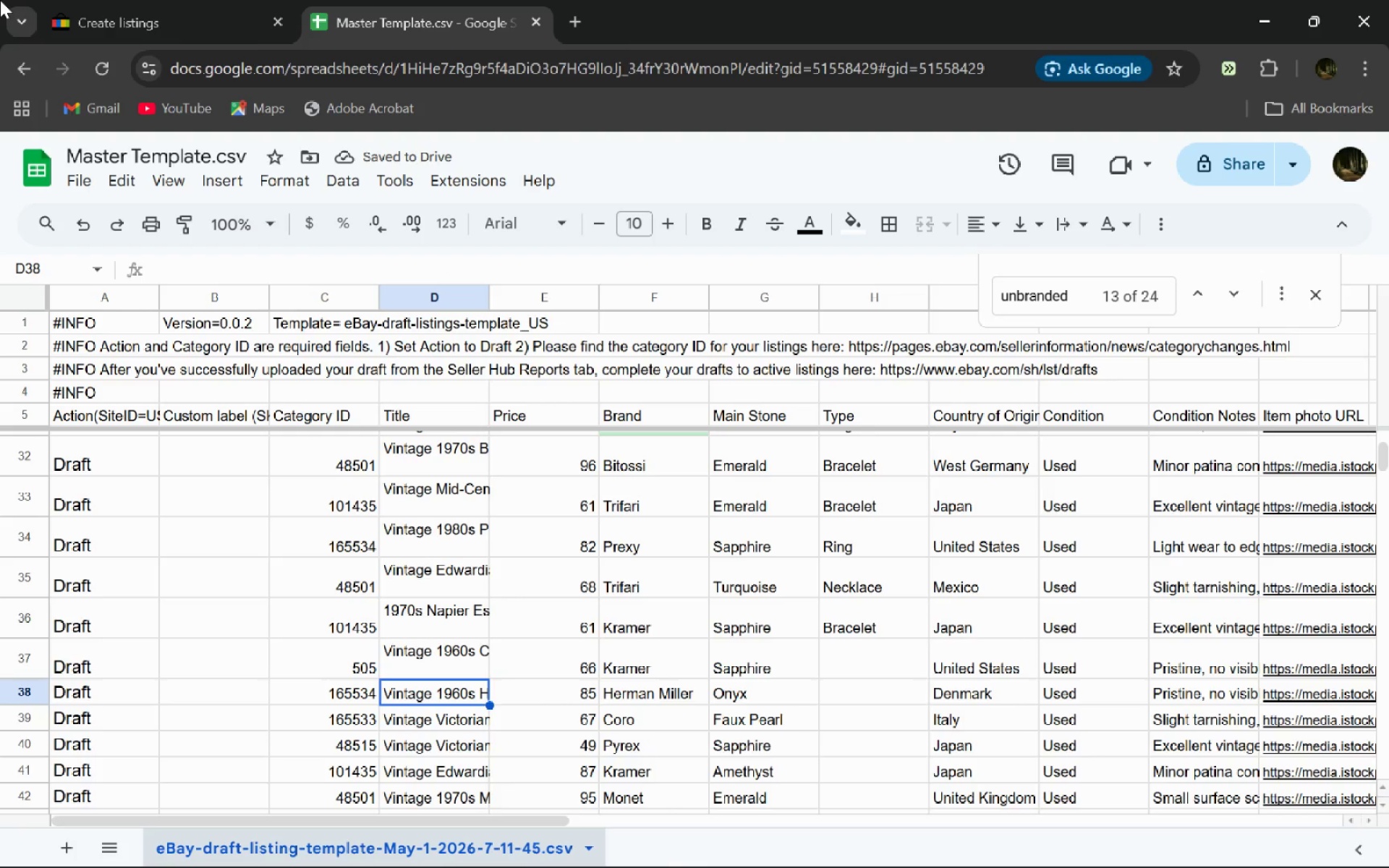 
mouse_move([119, 15])
 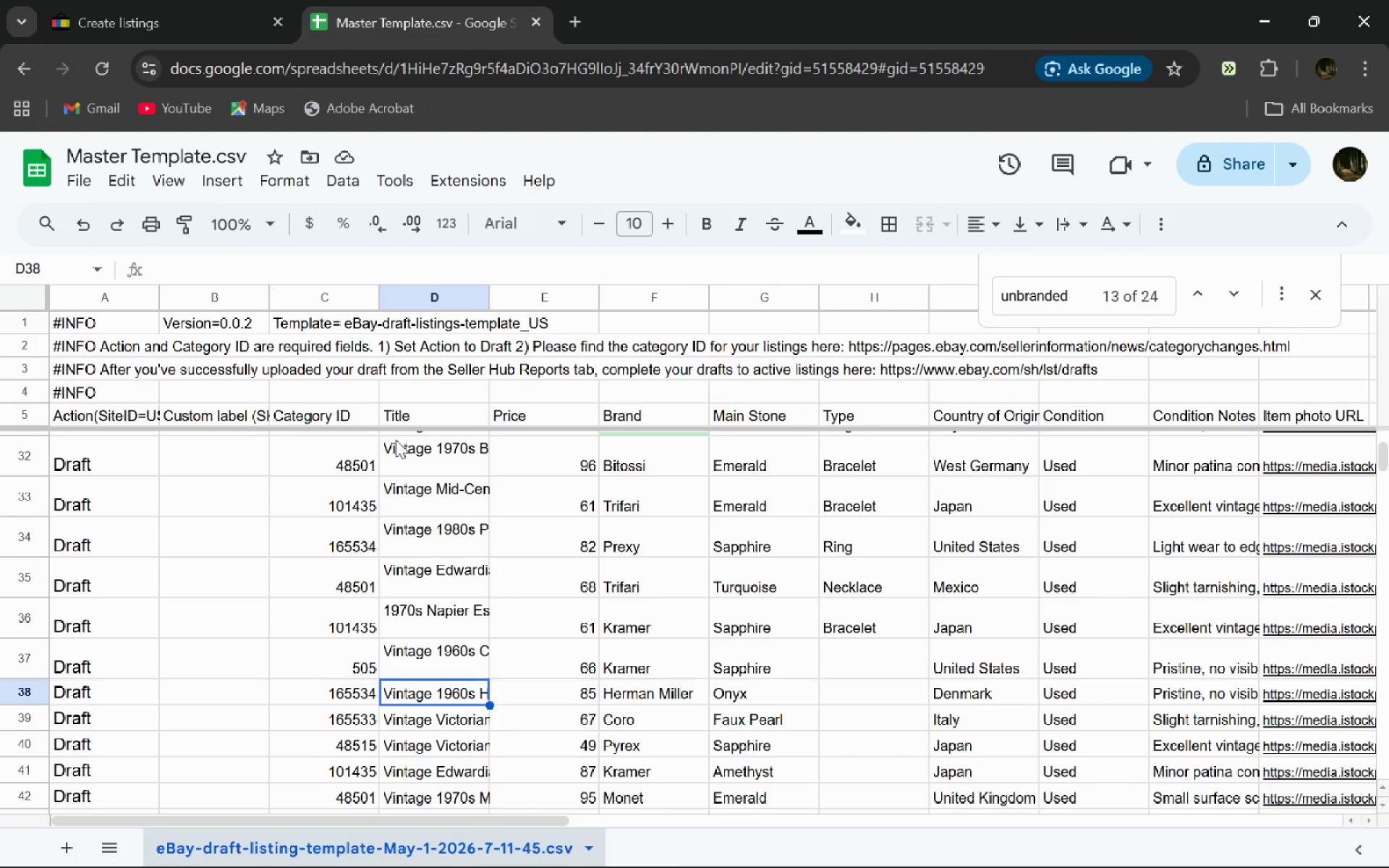 
wait(9.03)
 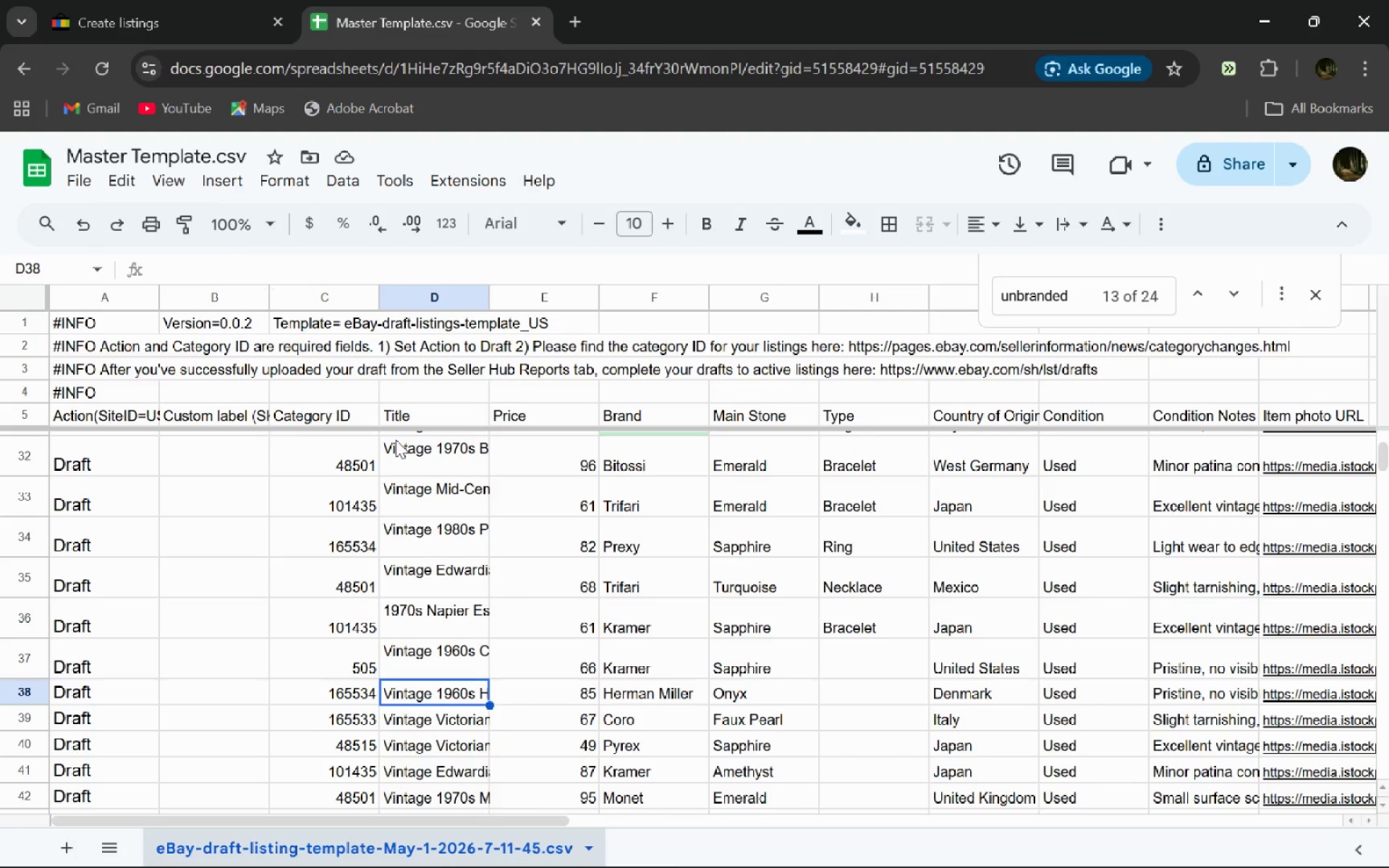 
double_click([474, 673])
 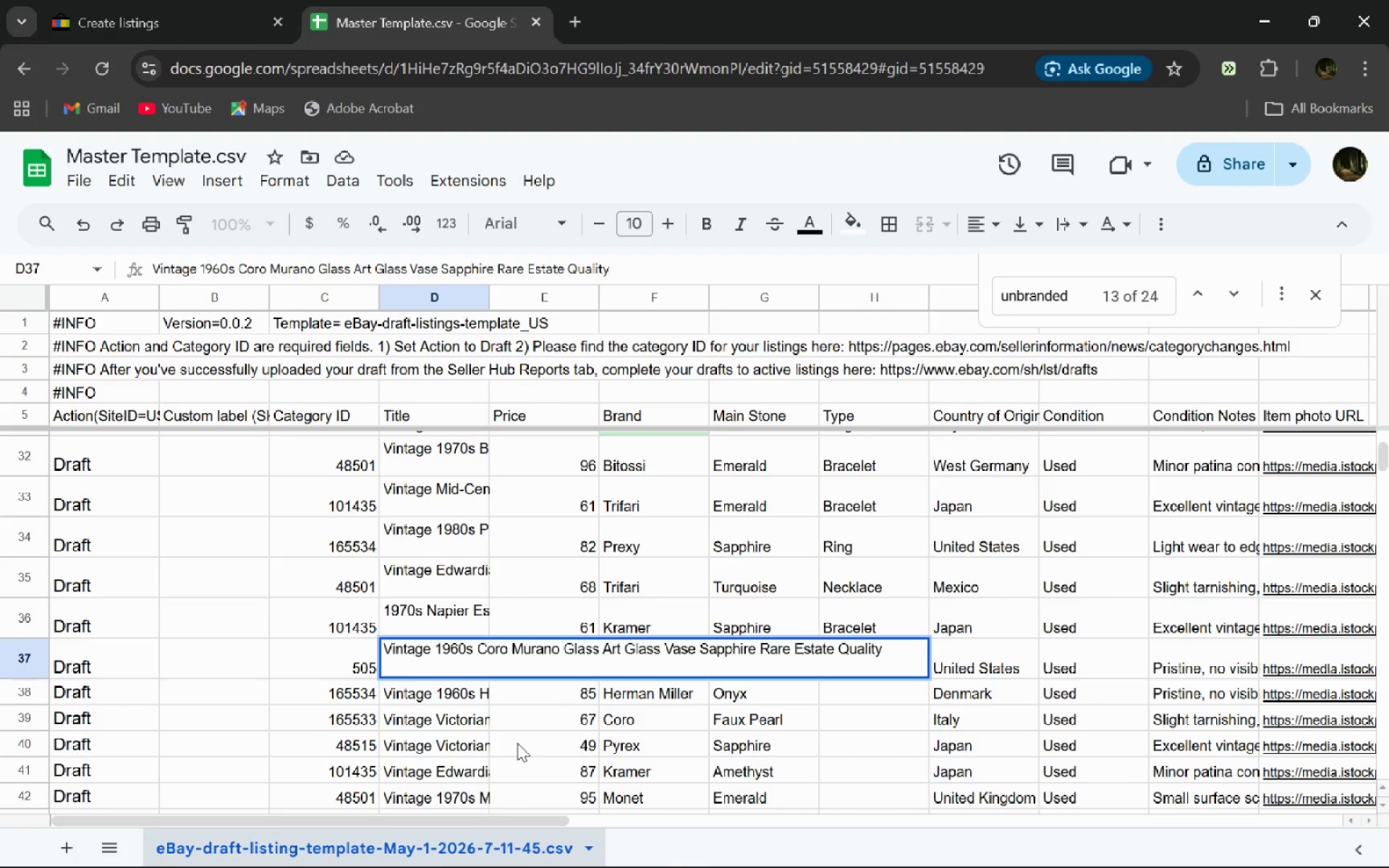 
left_click([522, 741])
 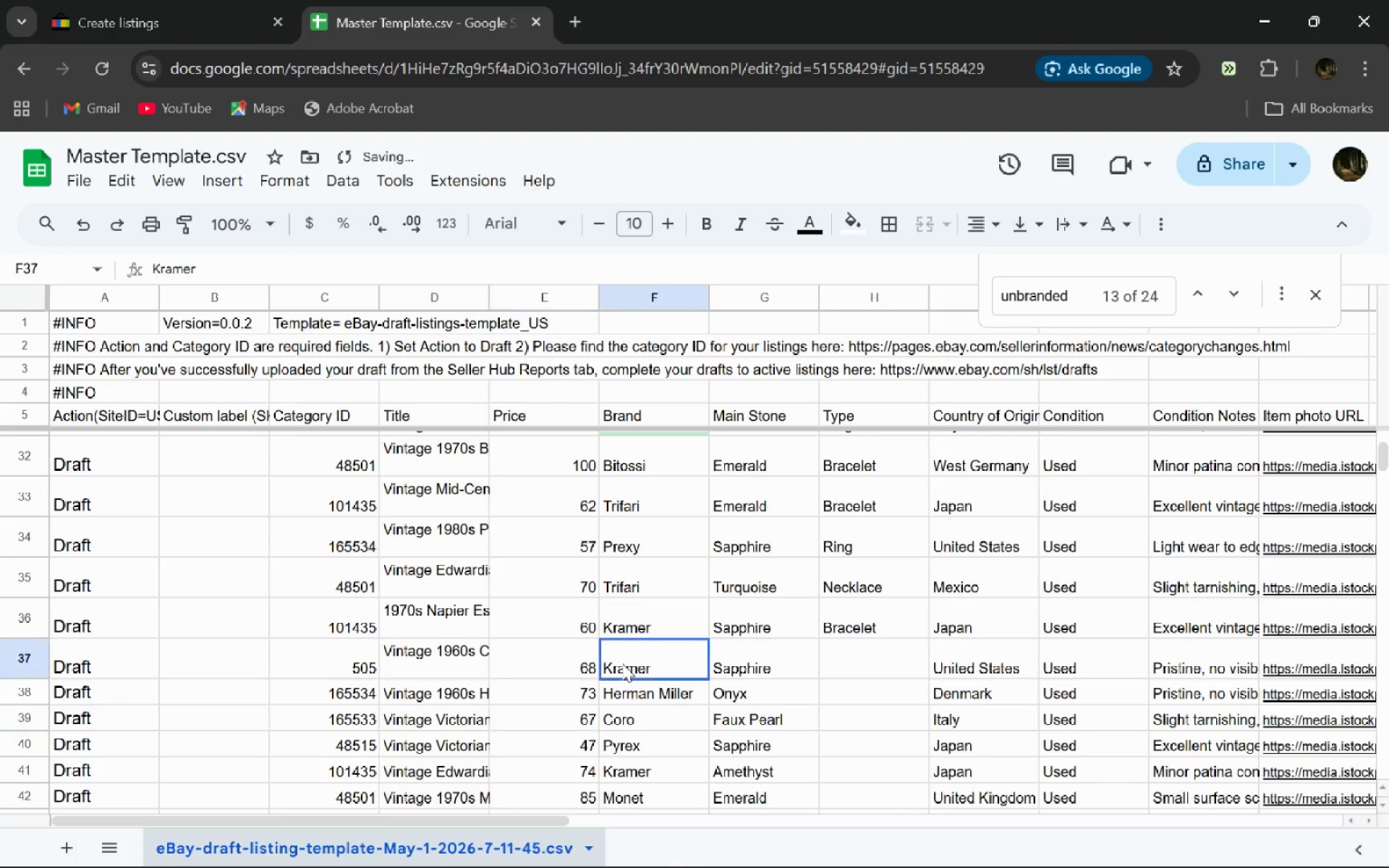 
double_click([622, 663])
 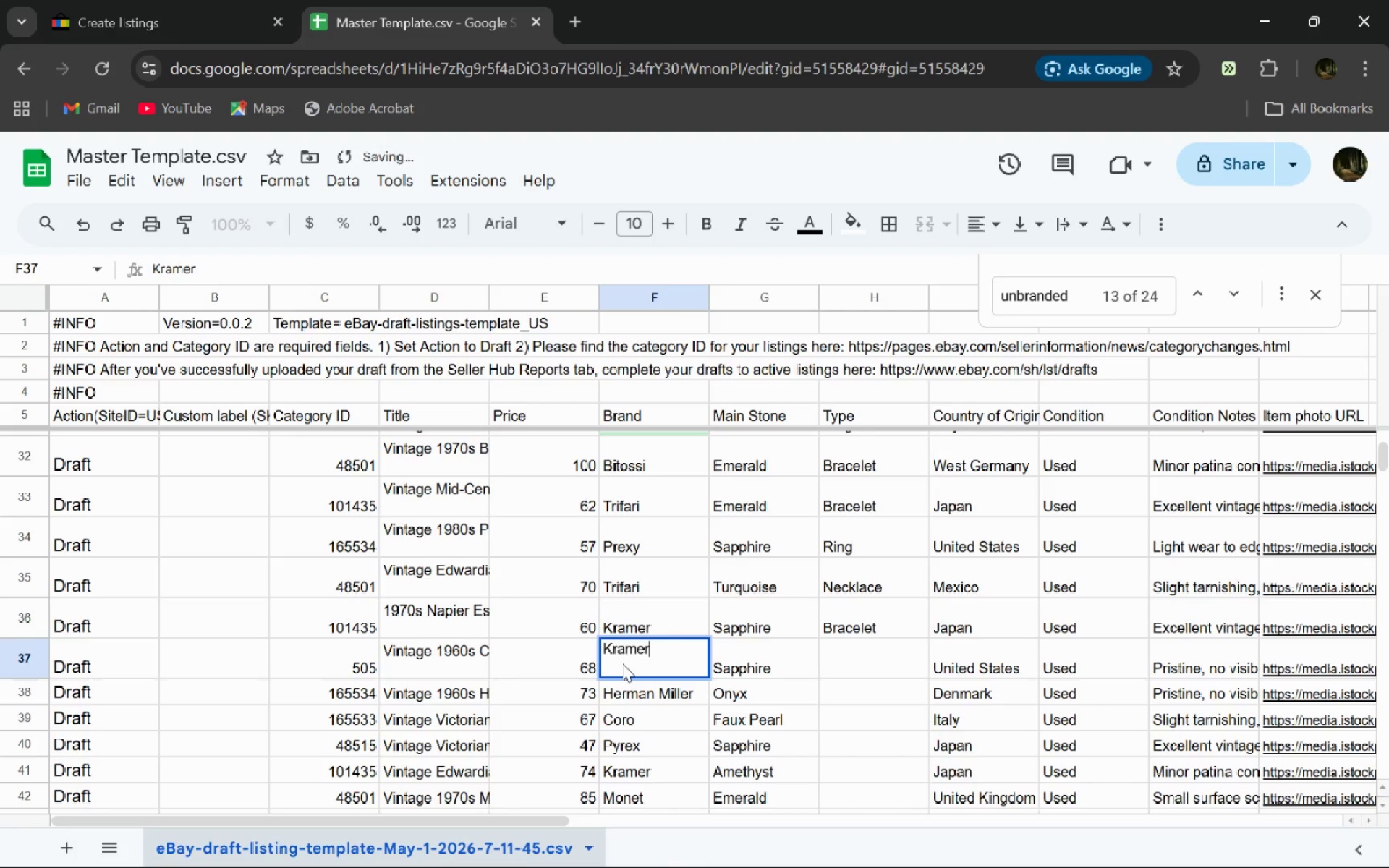 
key(Control+A)
 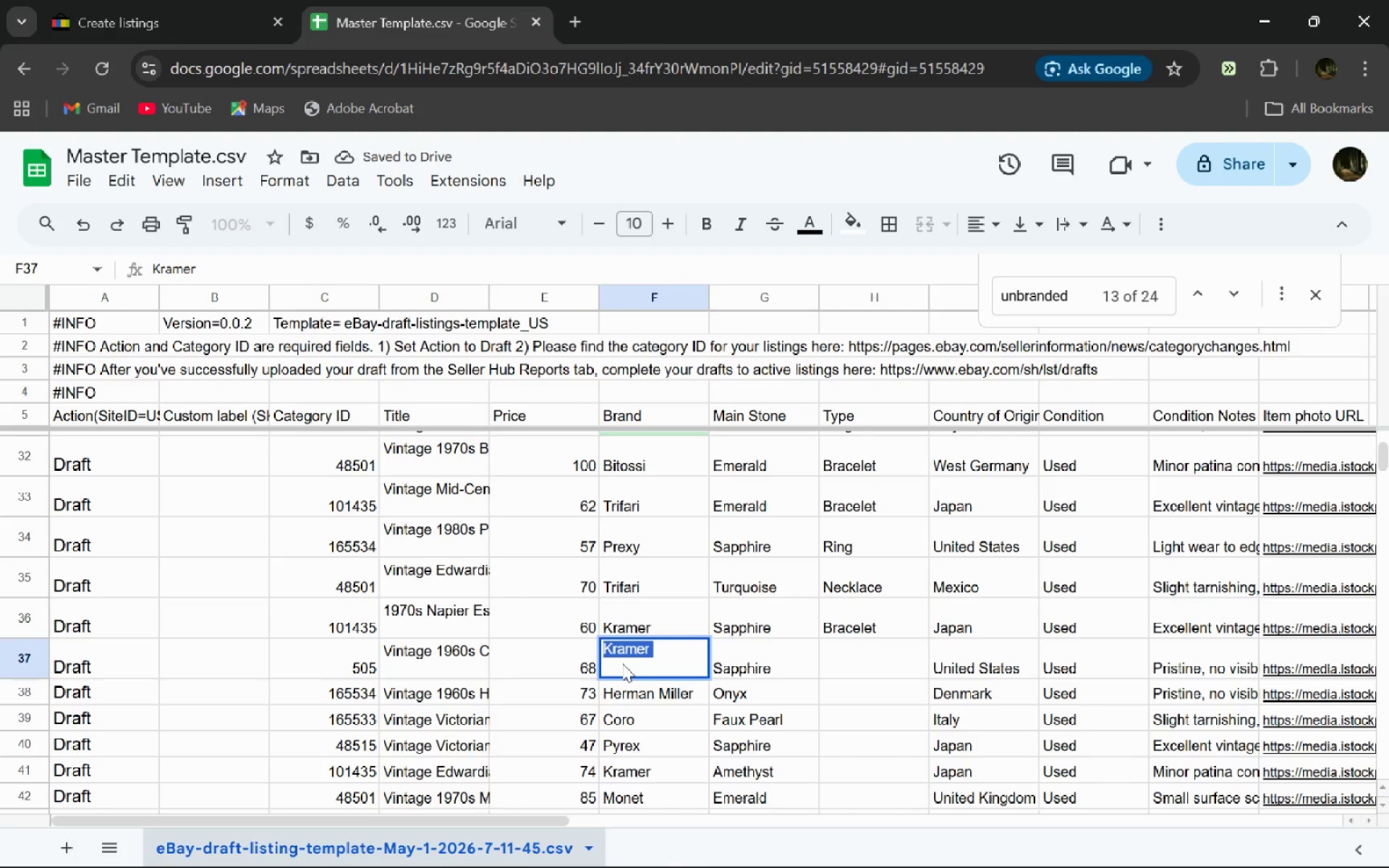 
type(Coro)
 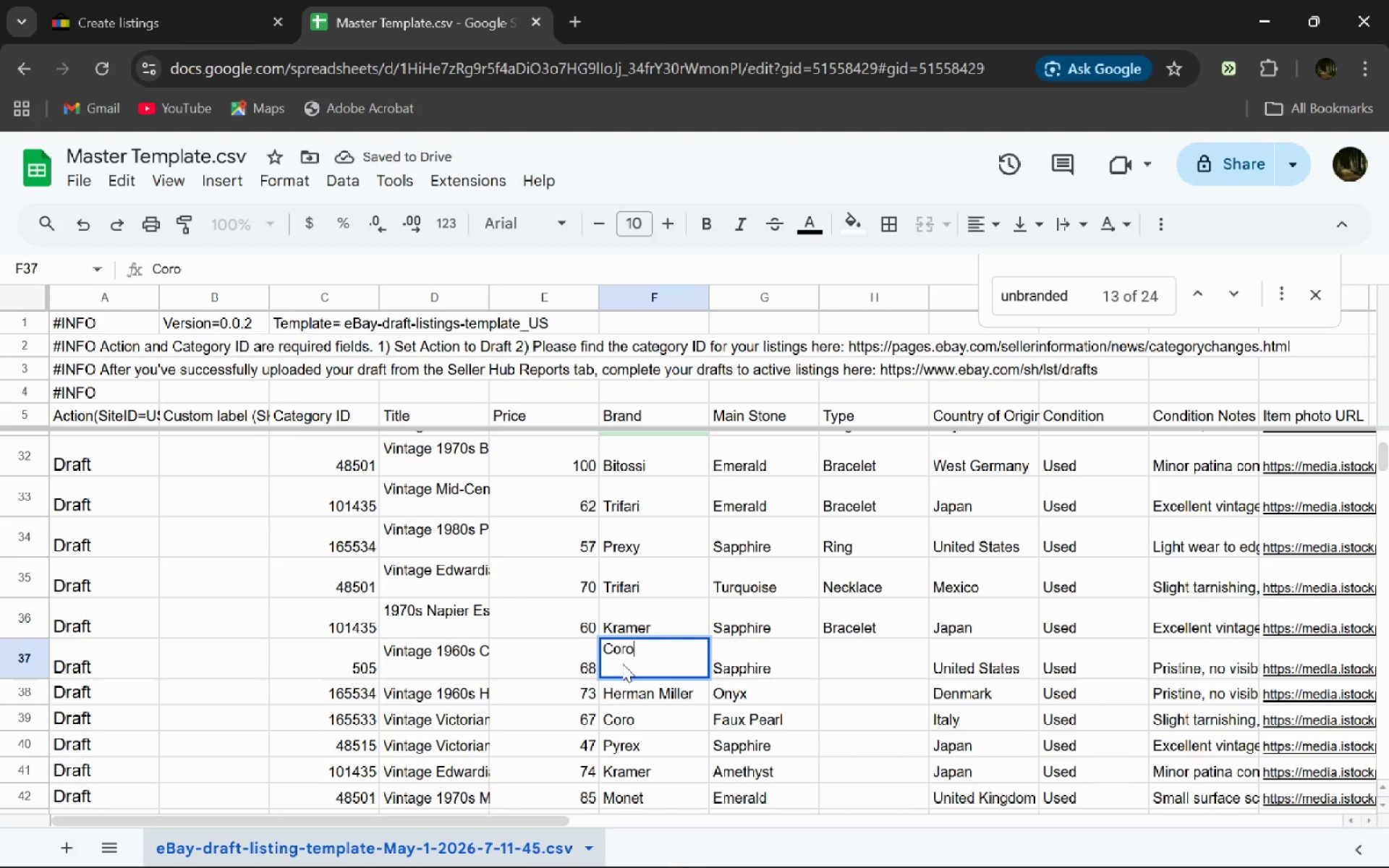 
key(Enter)
 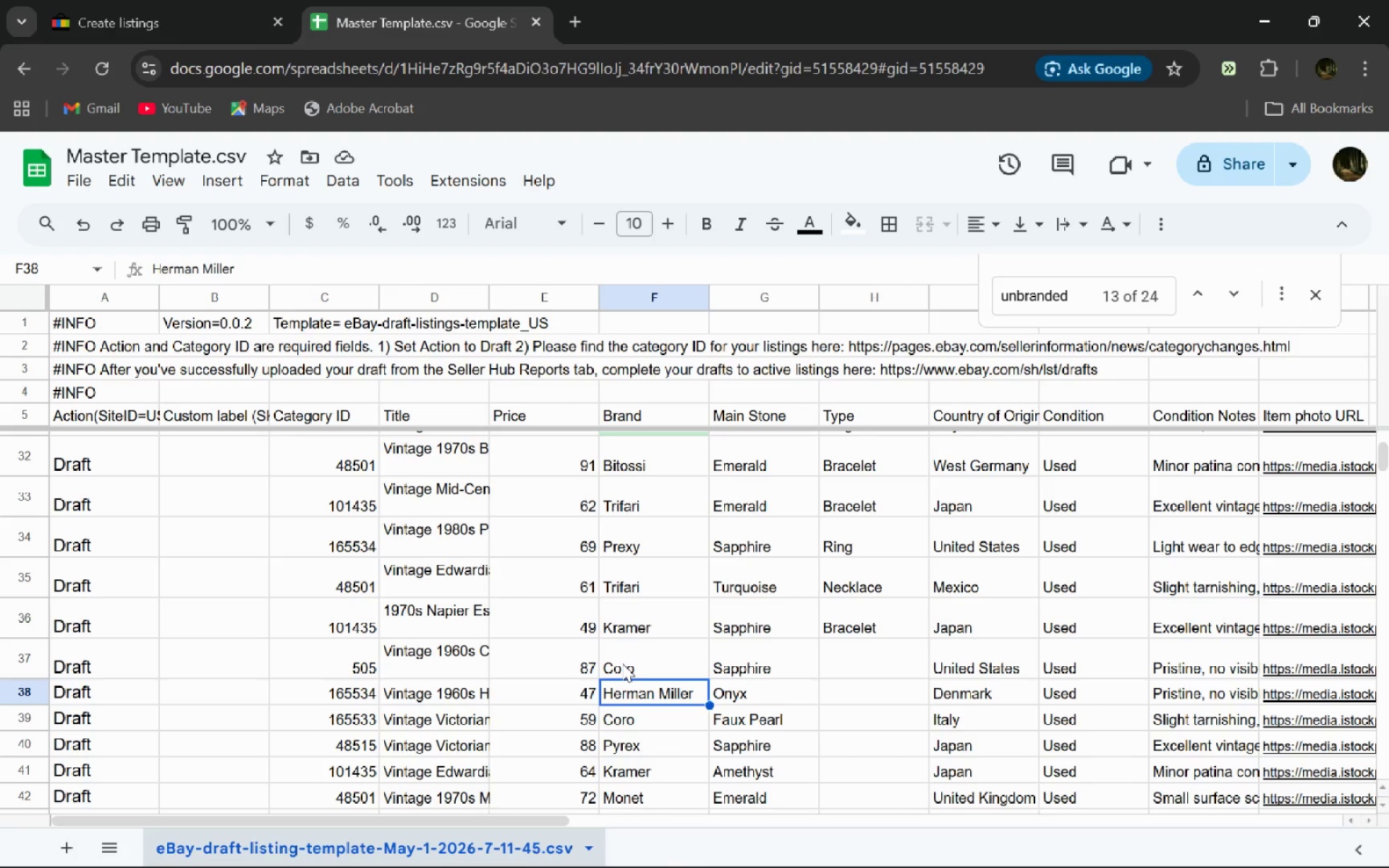 
wait(7.3)
 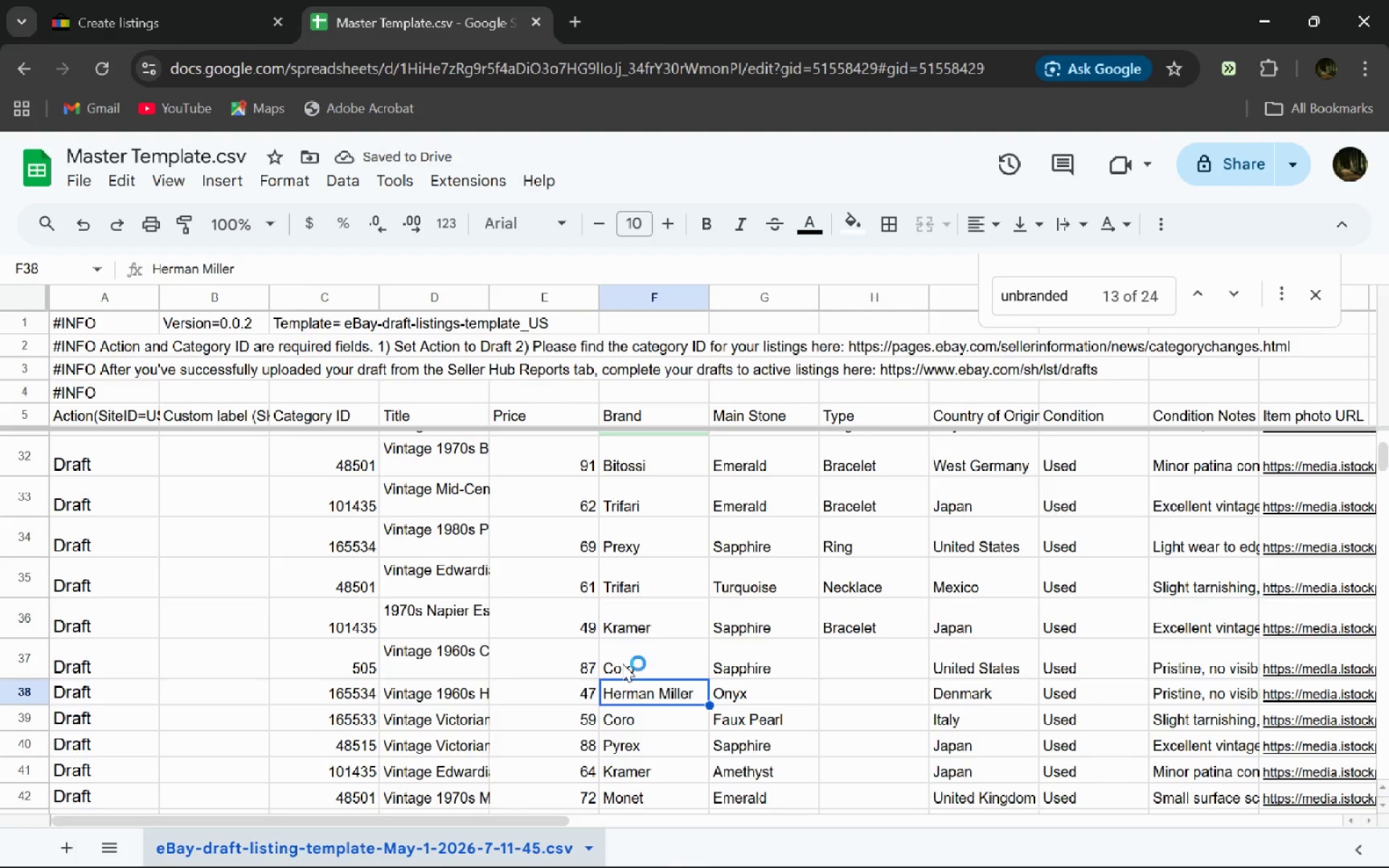 
left_click([228, 0])
 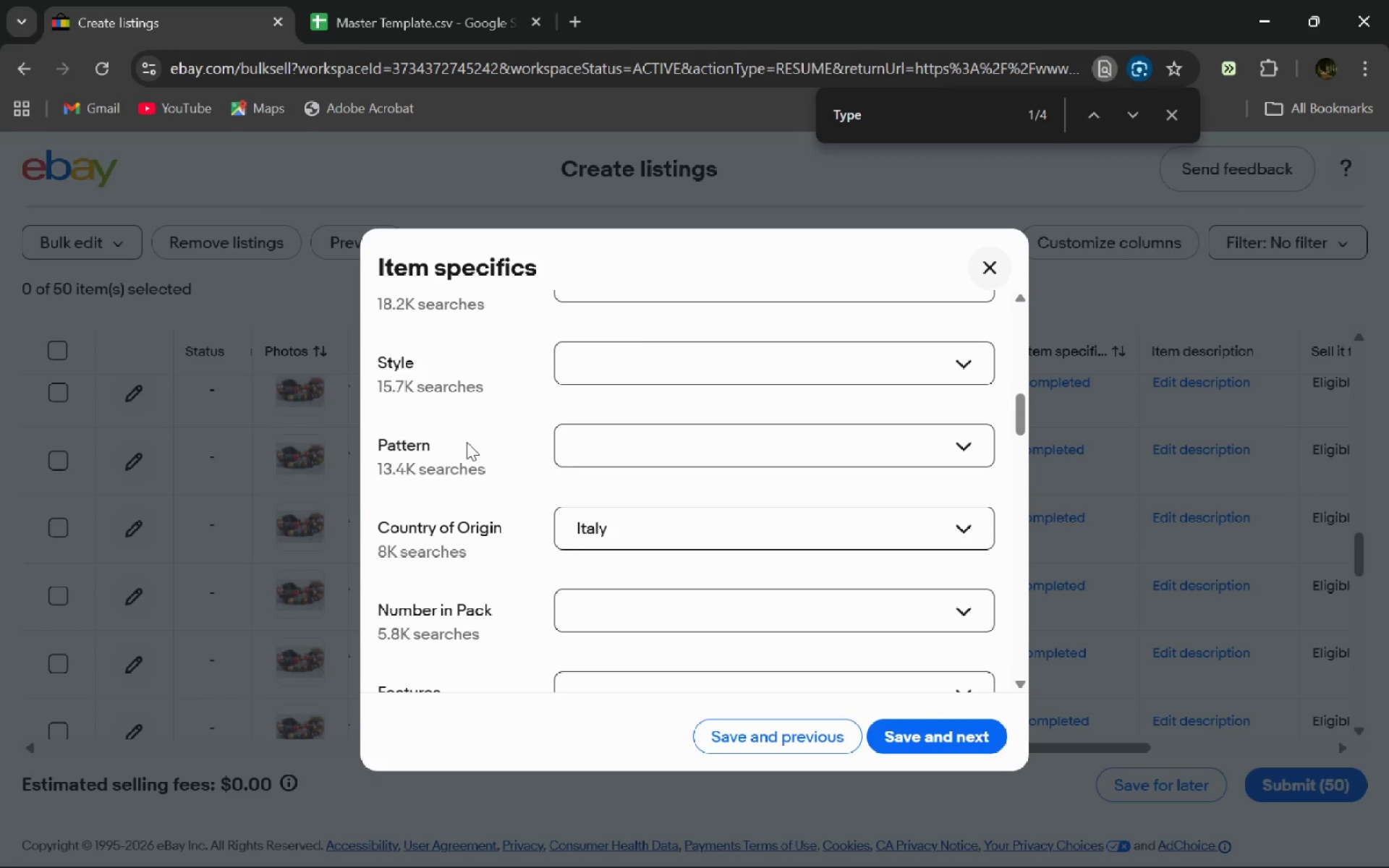 
wait(10.77)
 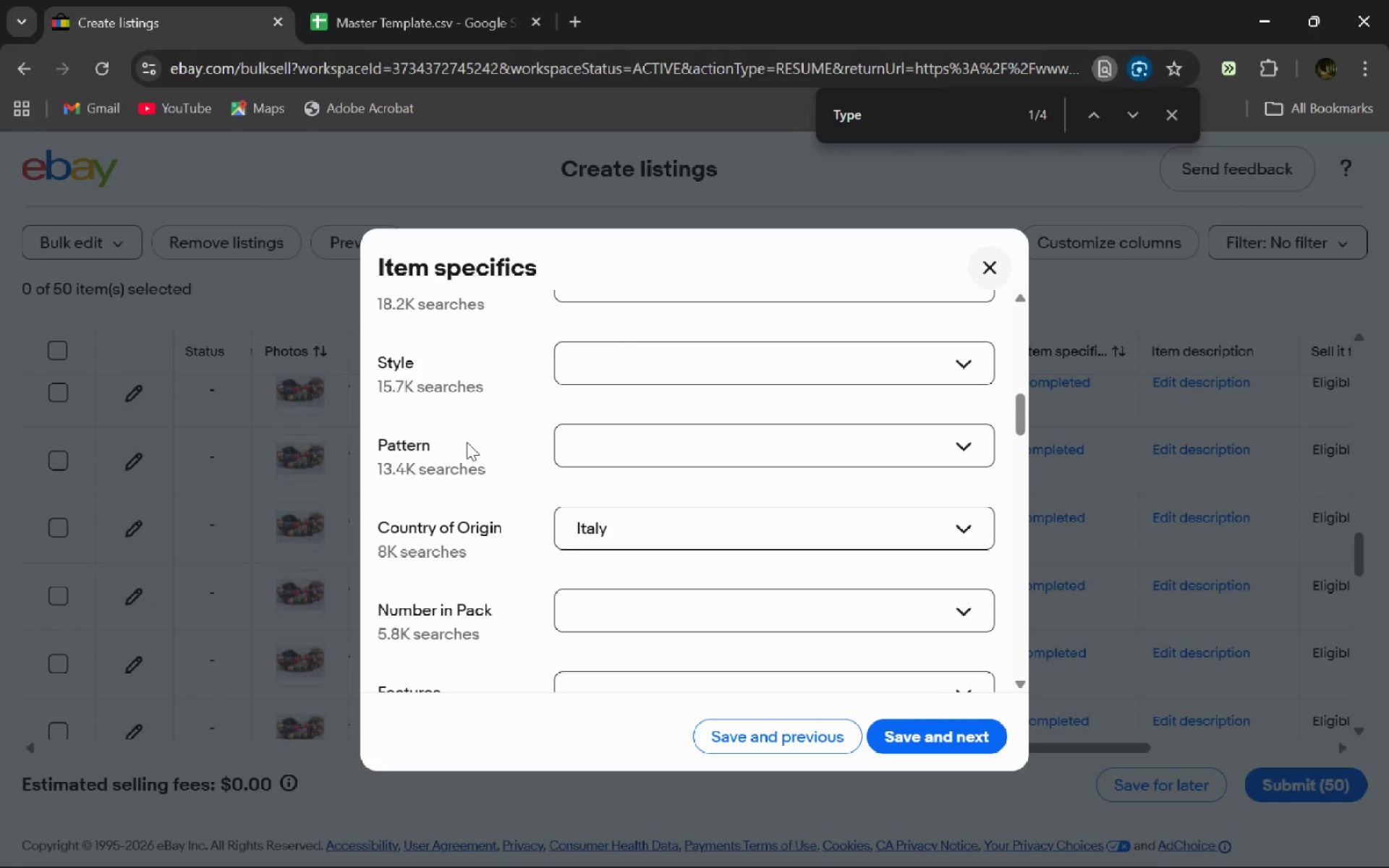 
left_click([409, 0])
 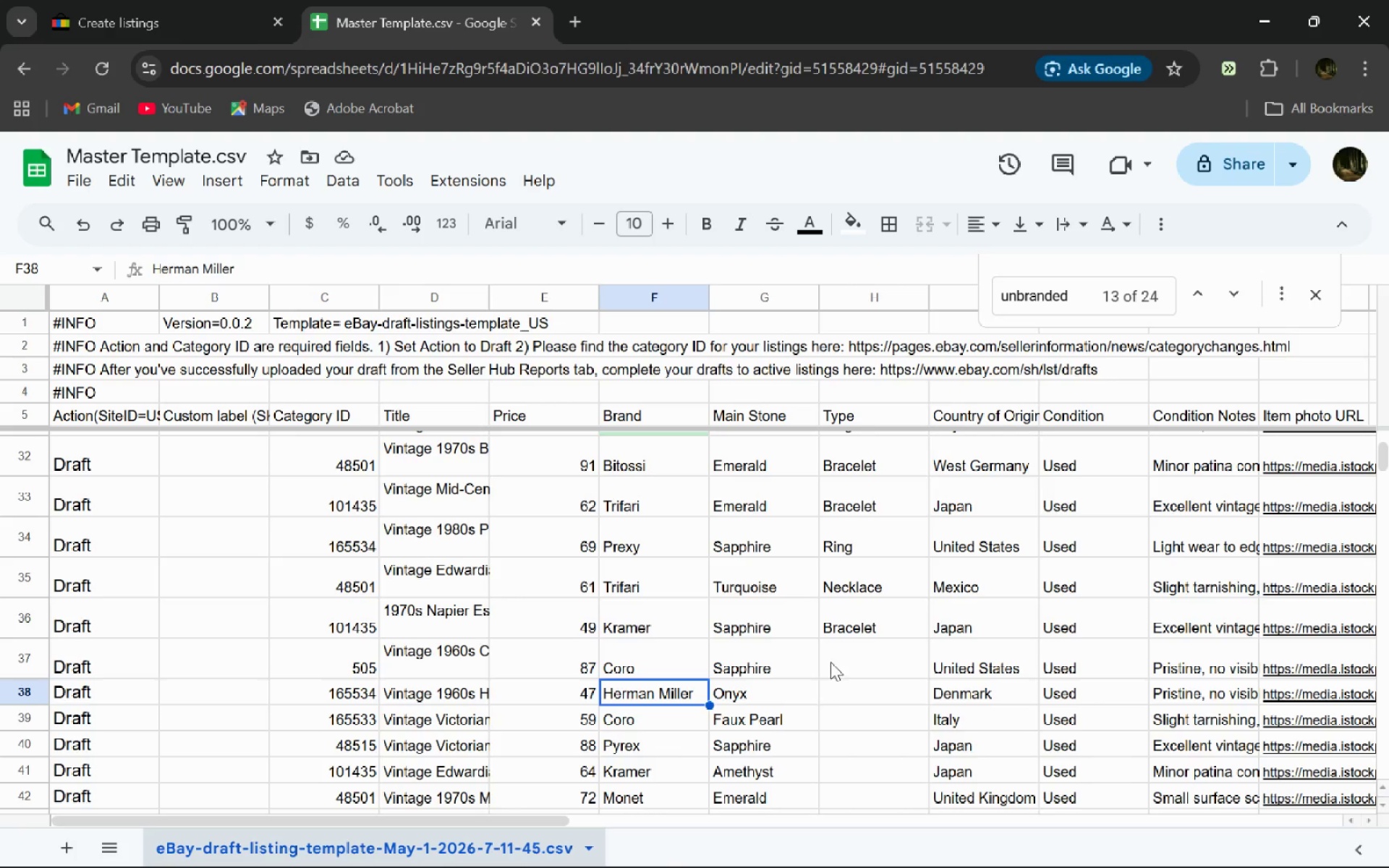 
double_click([831, 662])
 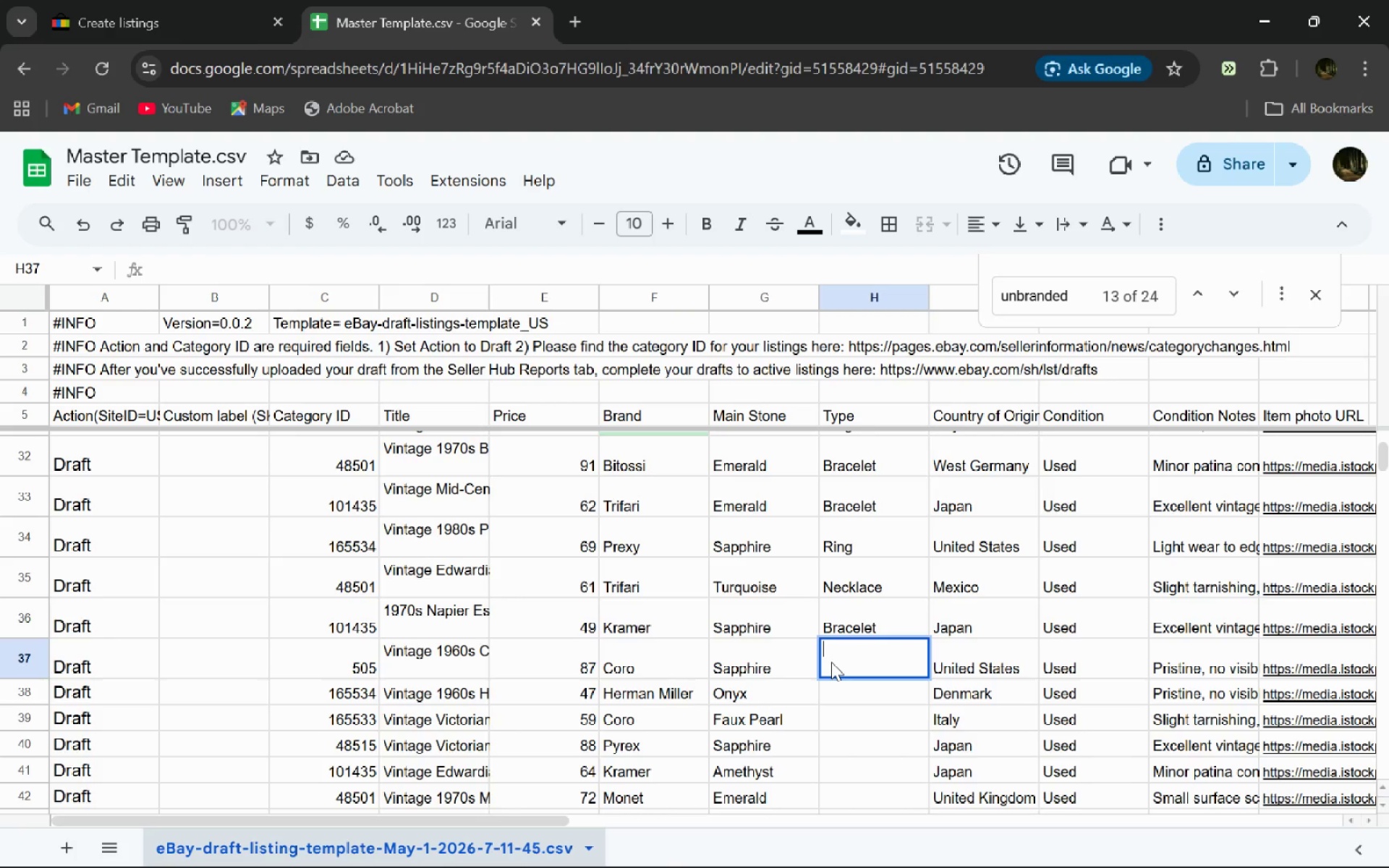 
type(A)
key(Backspace)
type(Glass Art)
 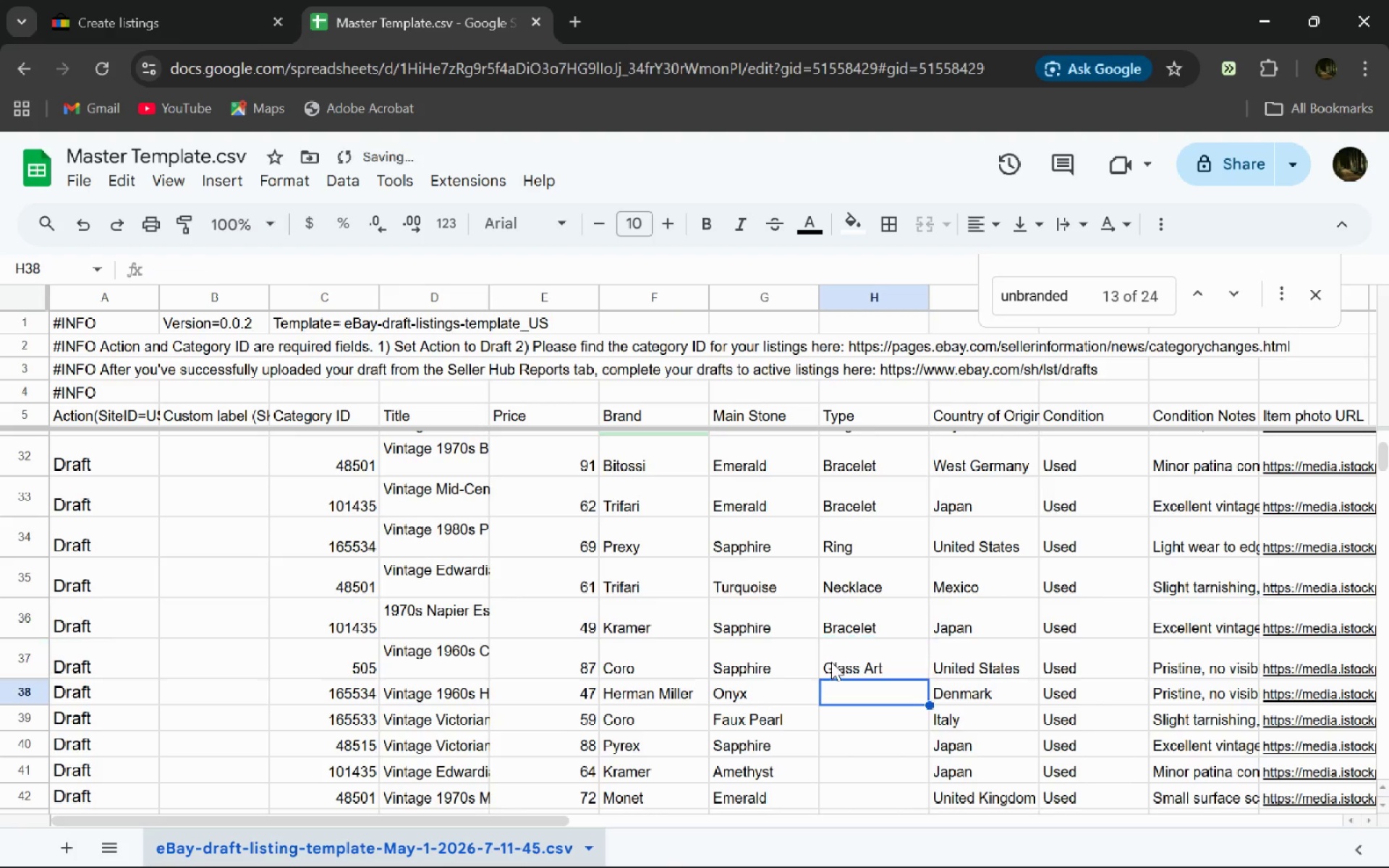 
key(Enter)
 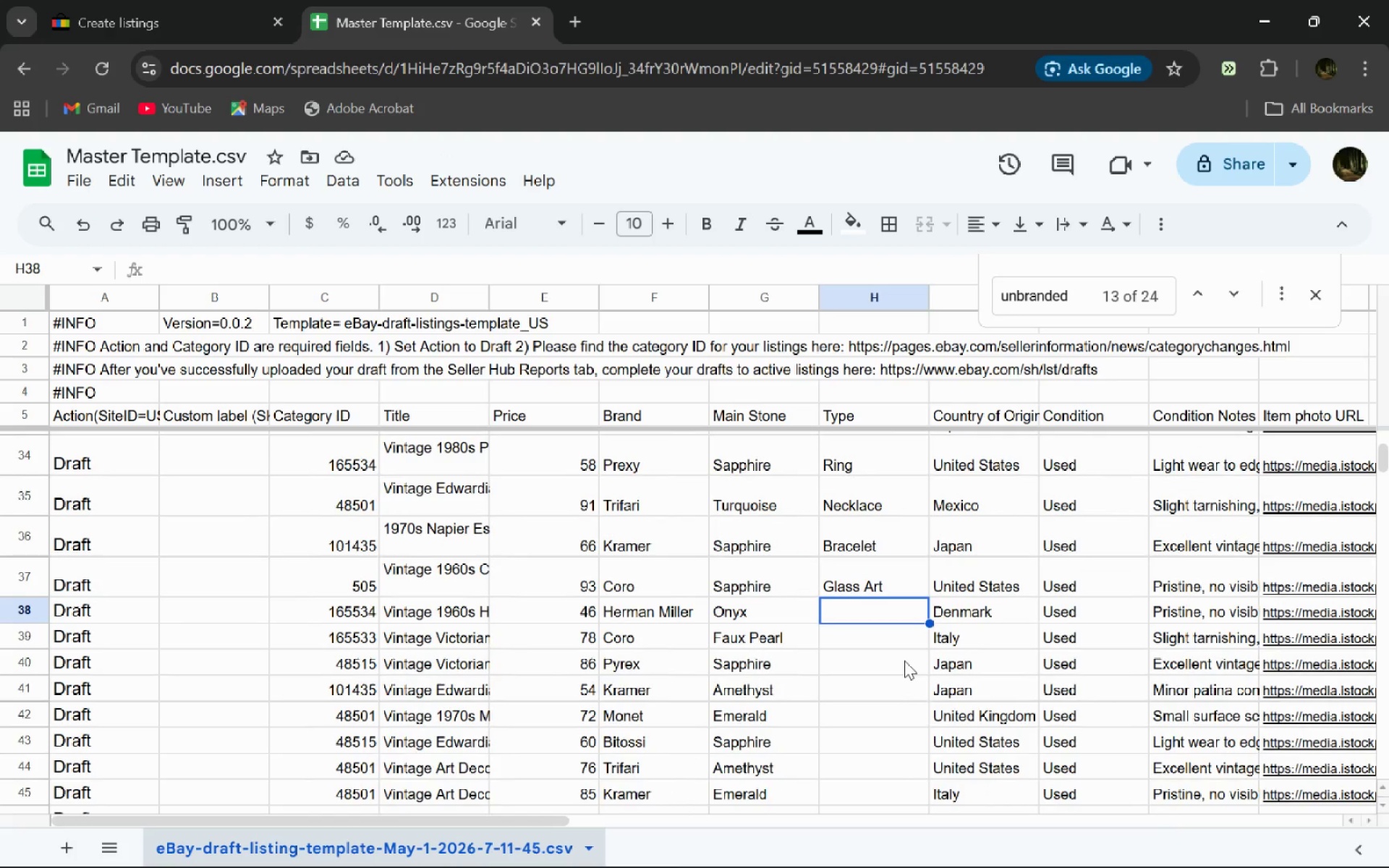 
wait(13.48)
 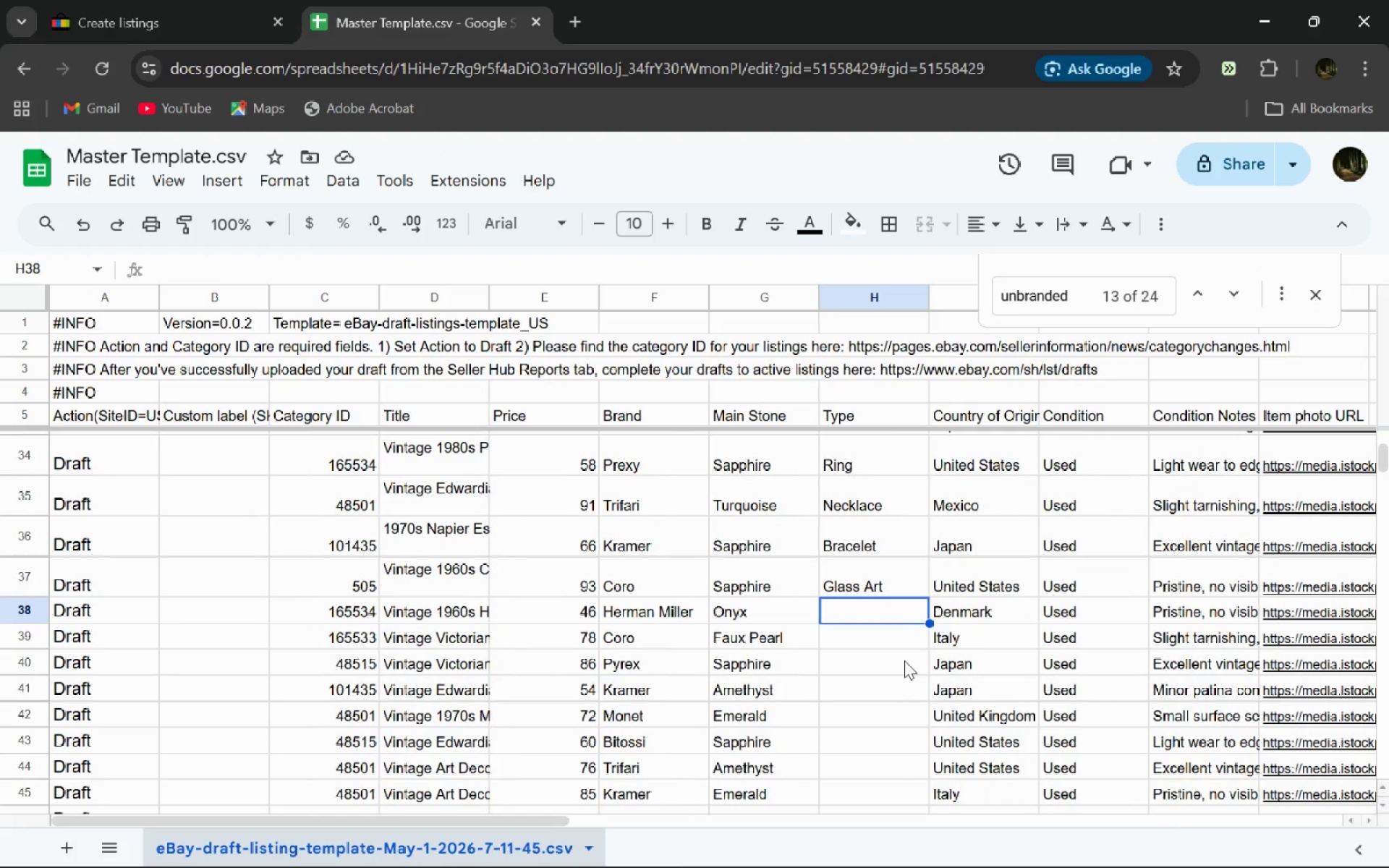 
left_click([159, 5])
 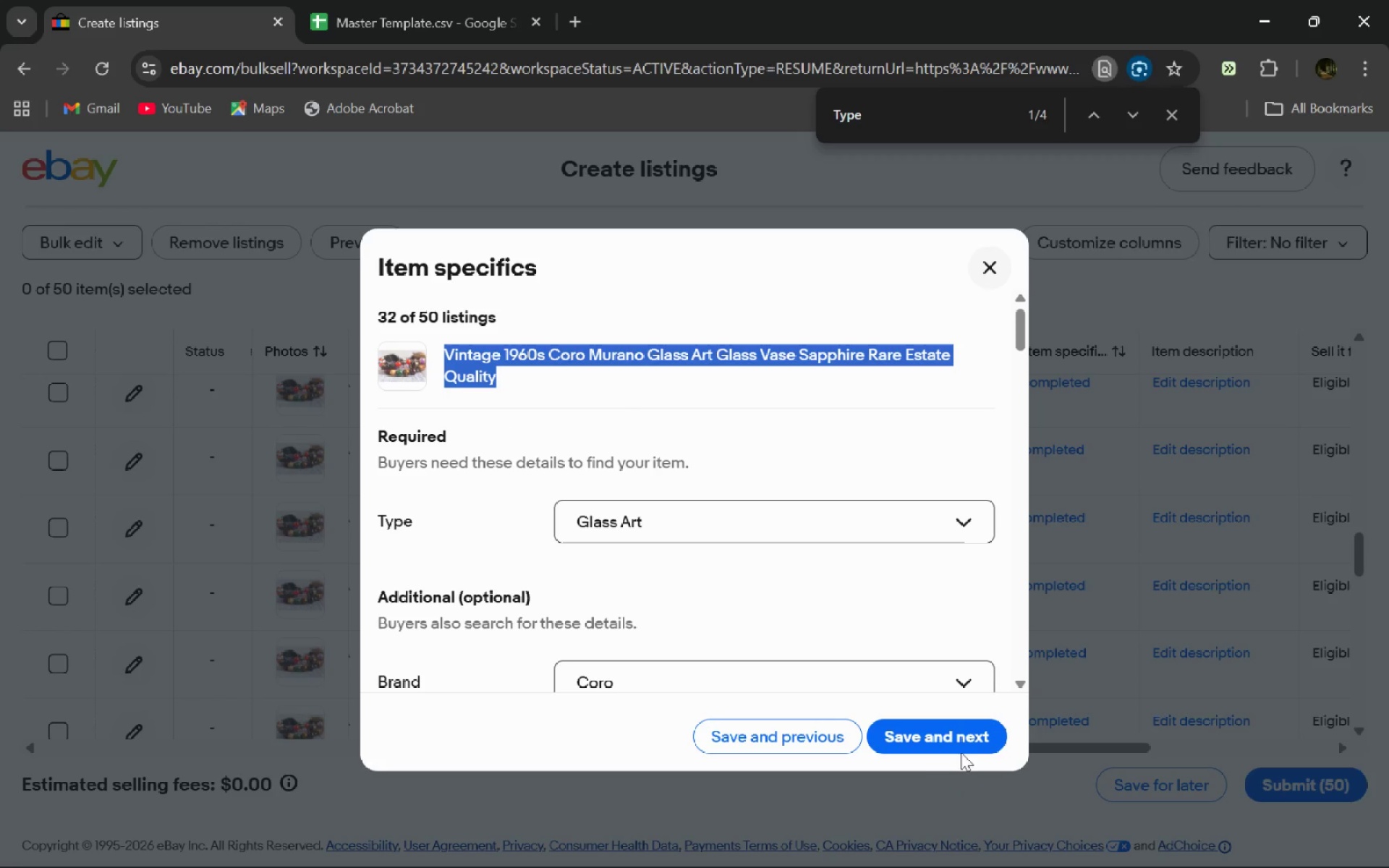 
left_click([966, 731])
 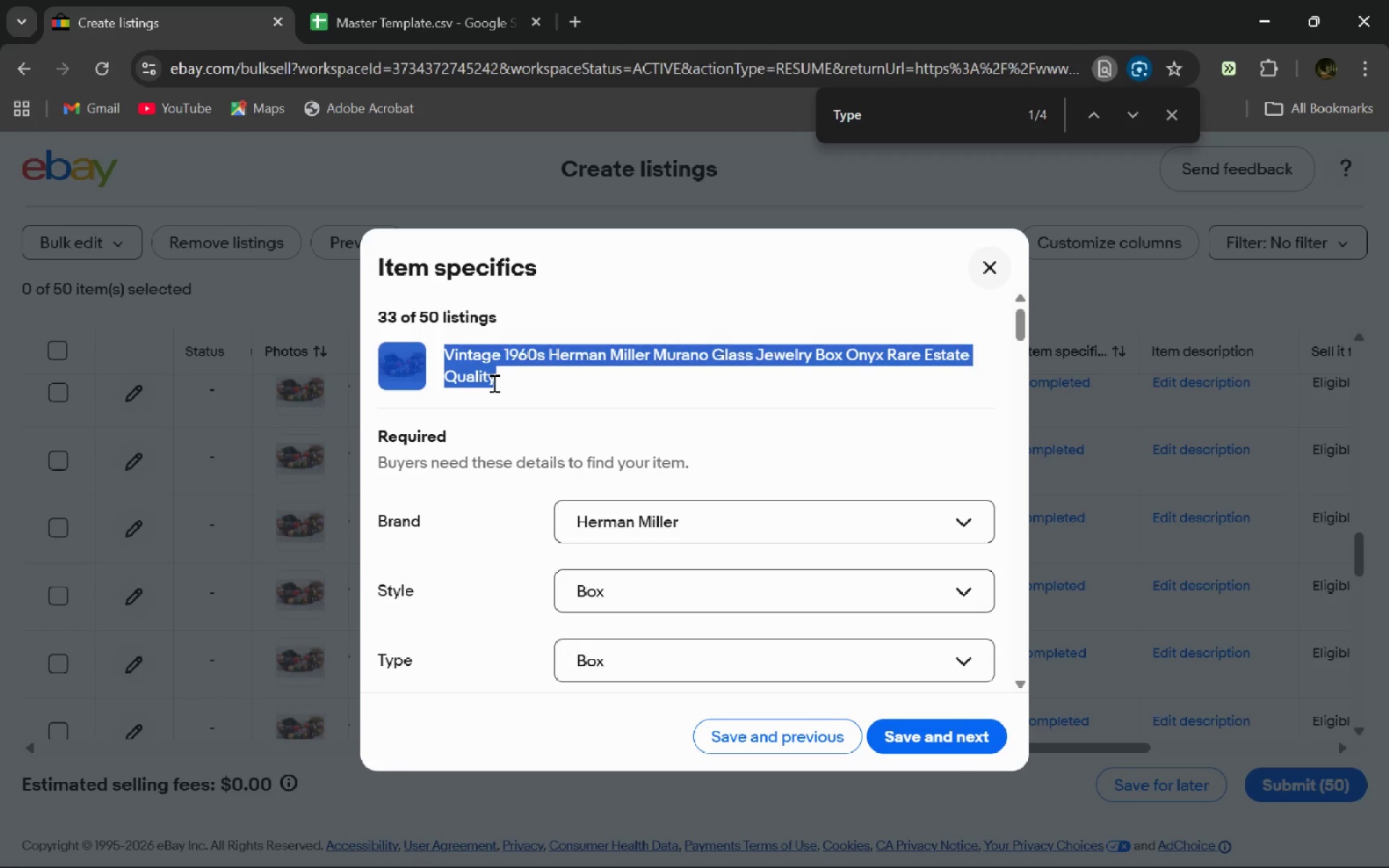 
right_click([482, 367])
 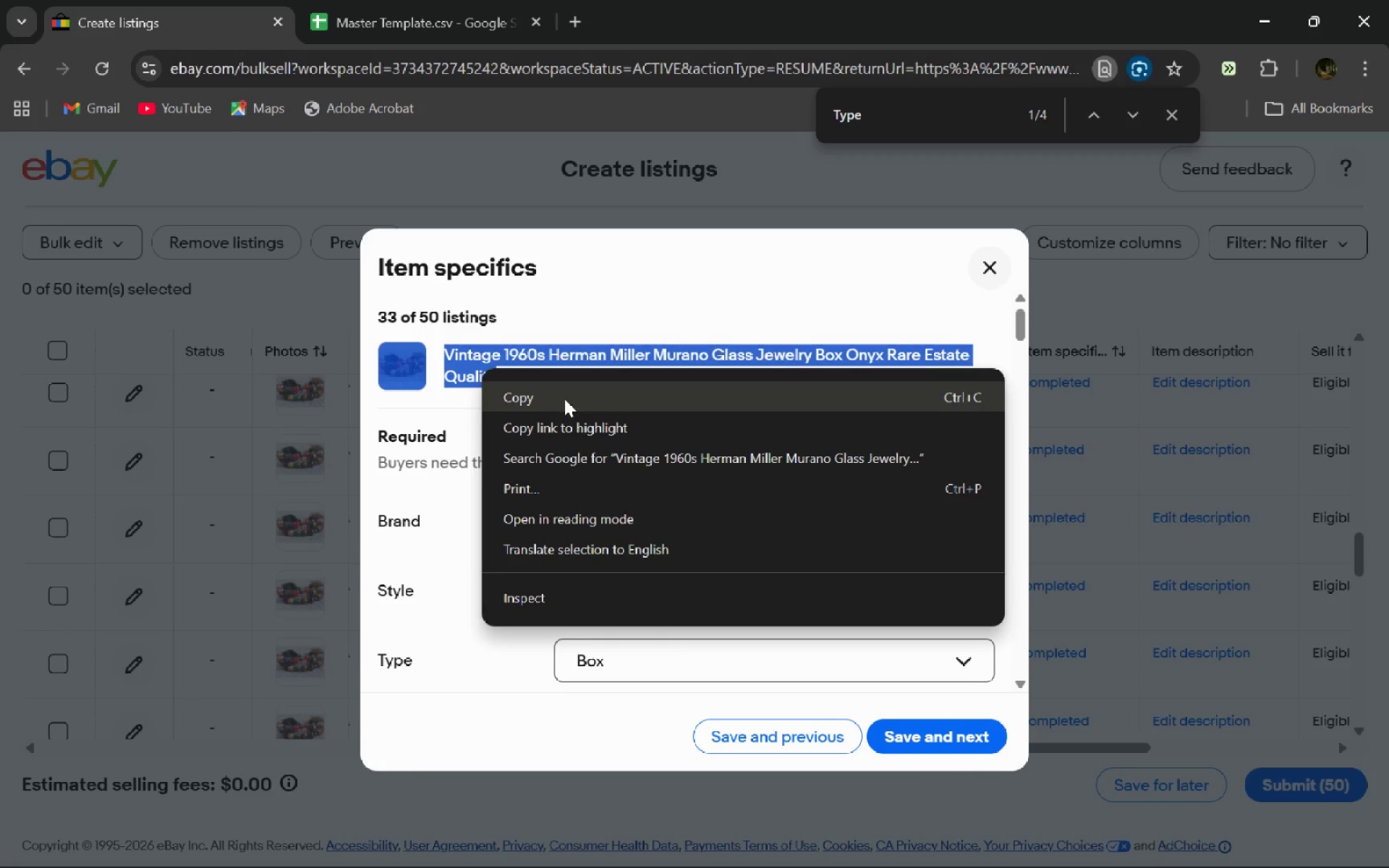 
left_click([564, 399])
 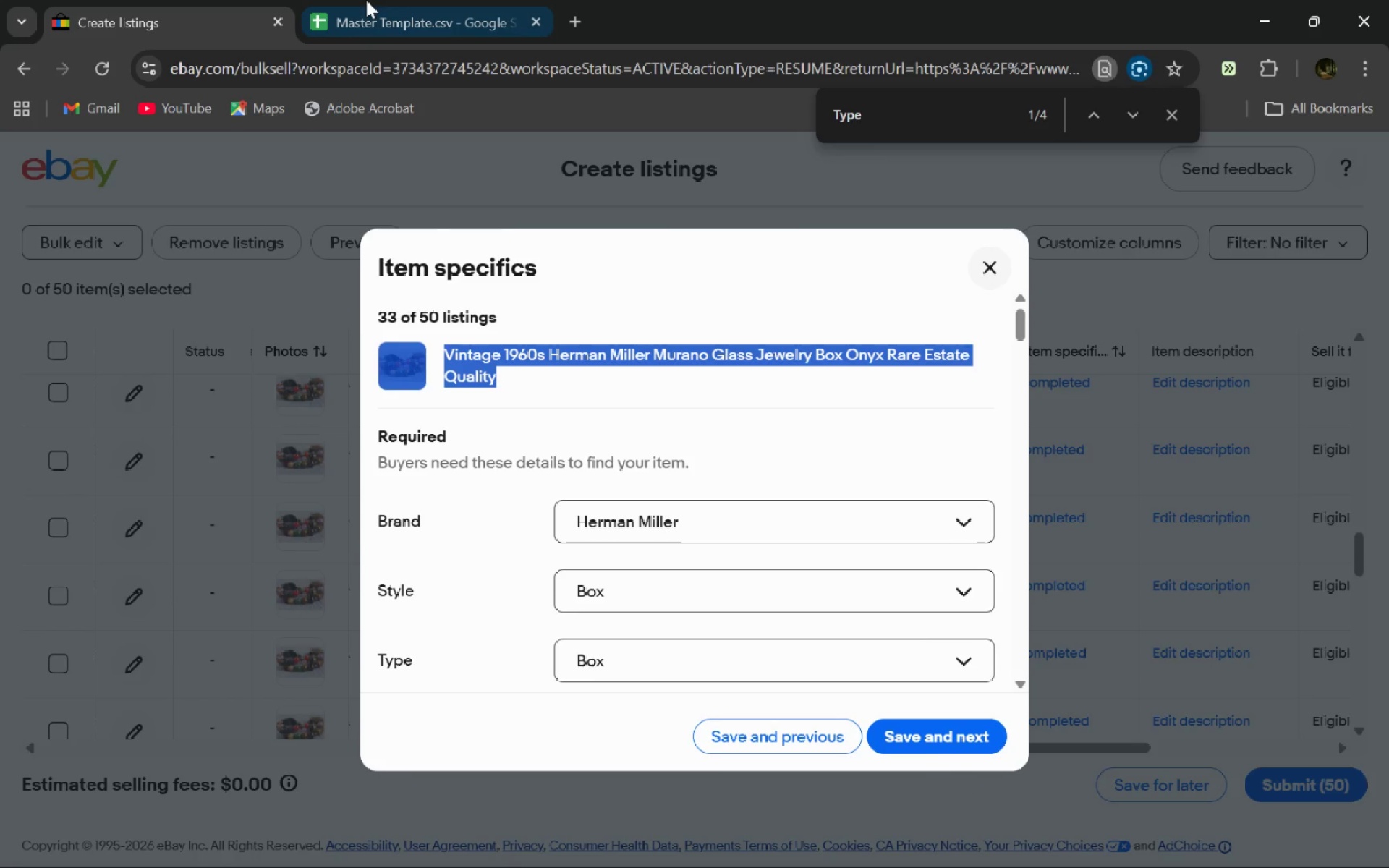 
left_click([366, 0])
 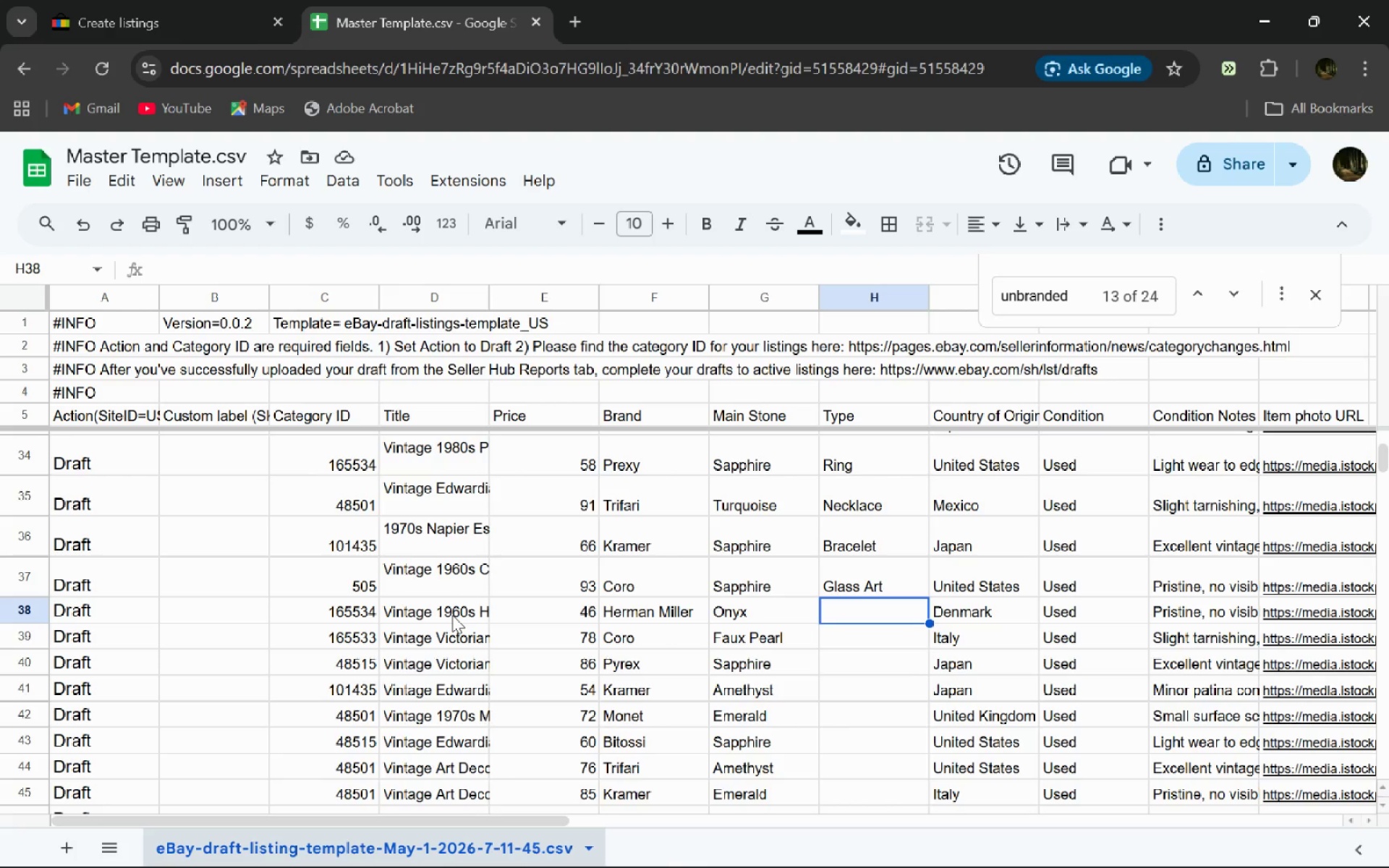 
double_click([452, 615])
 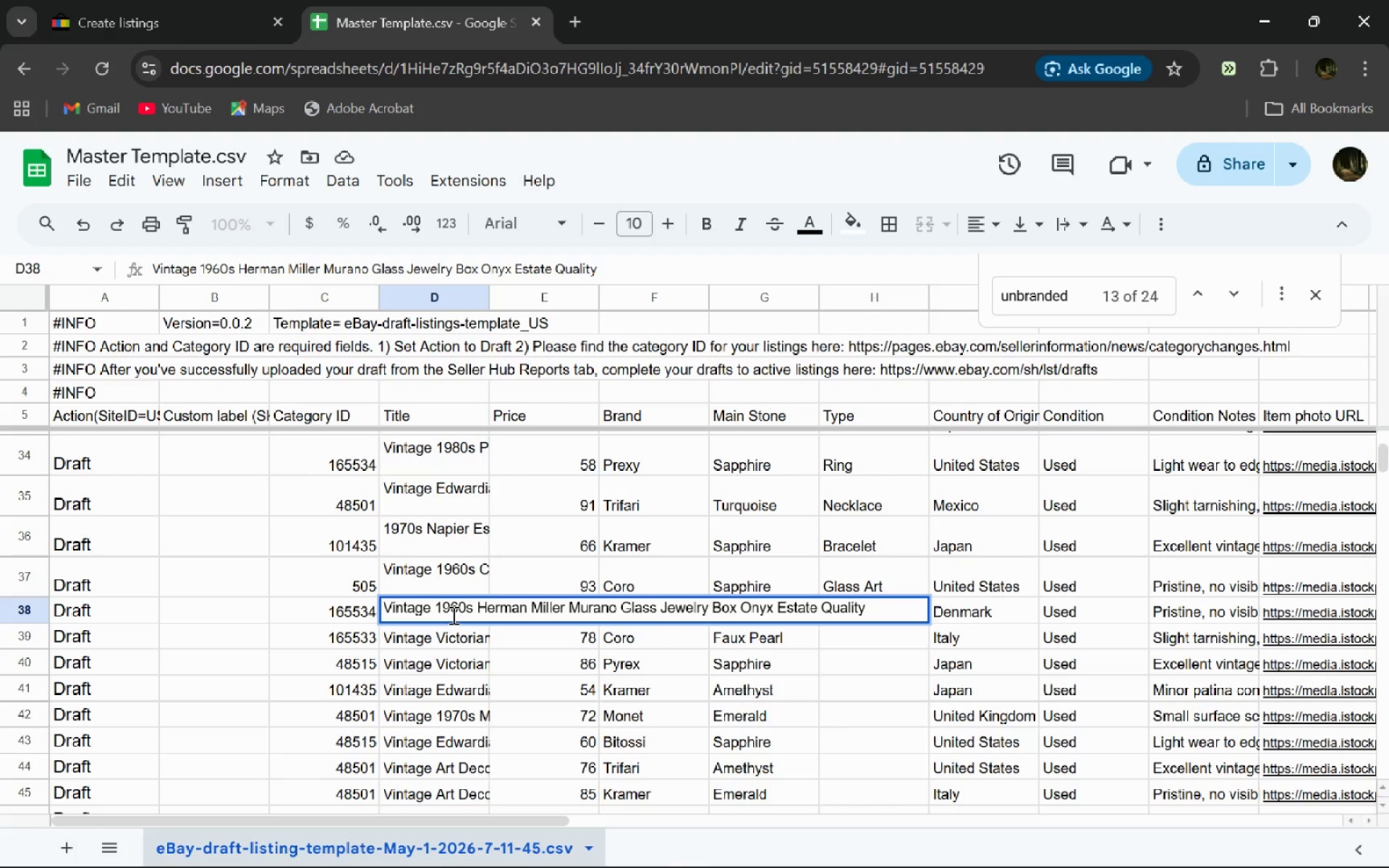 
key(Control+A)
 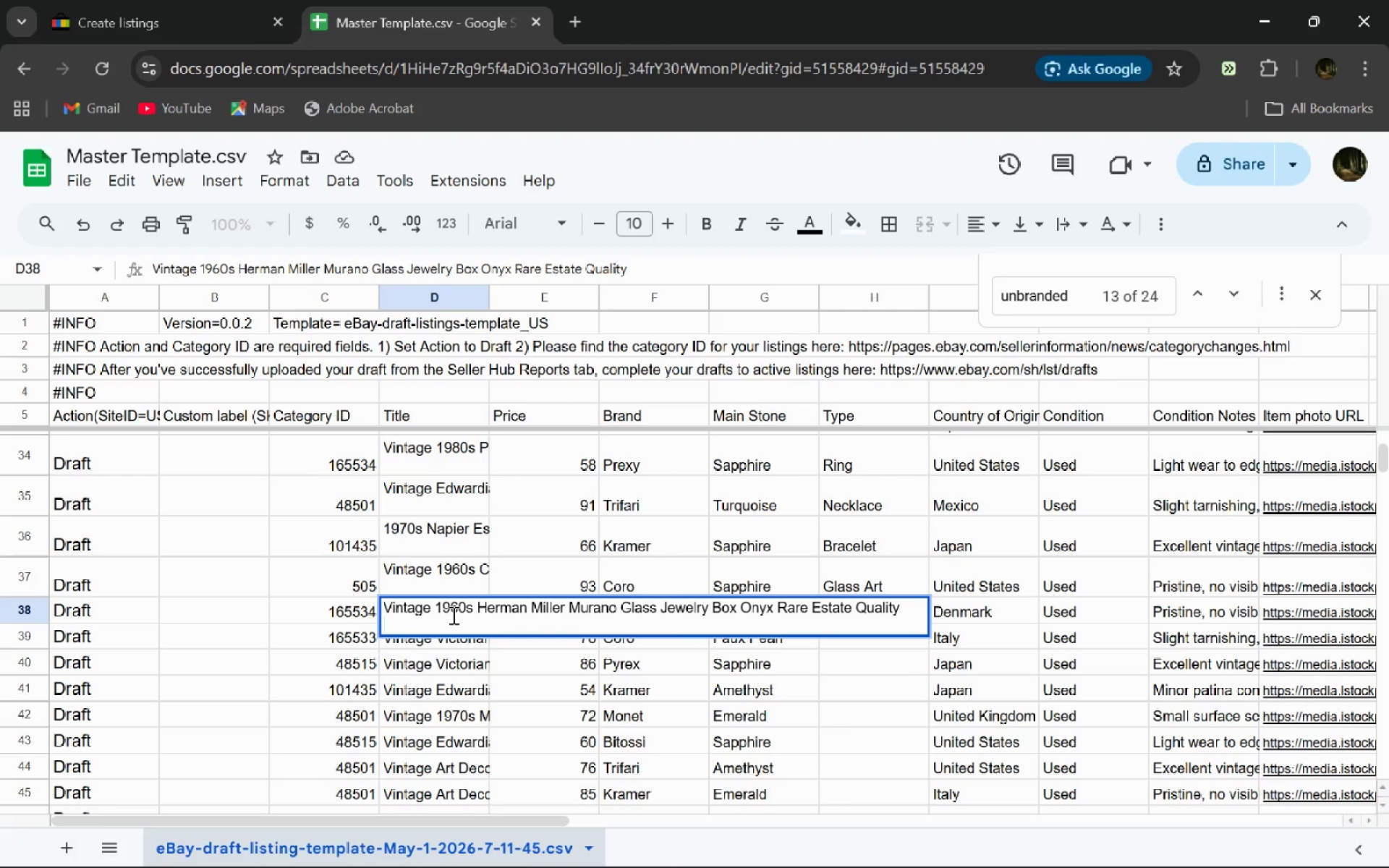 
key(Control+V)
 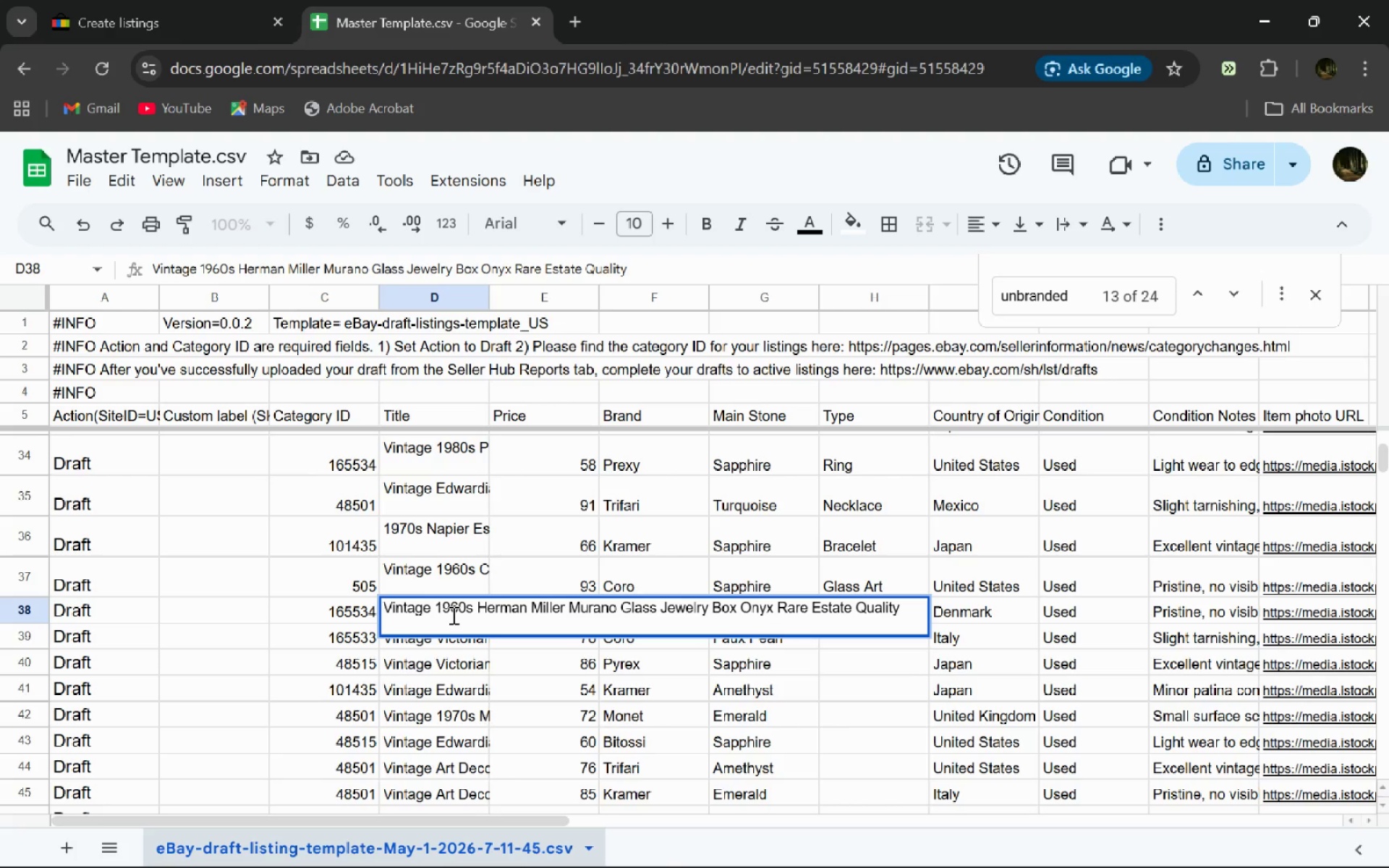 
key(Enter)
 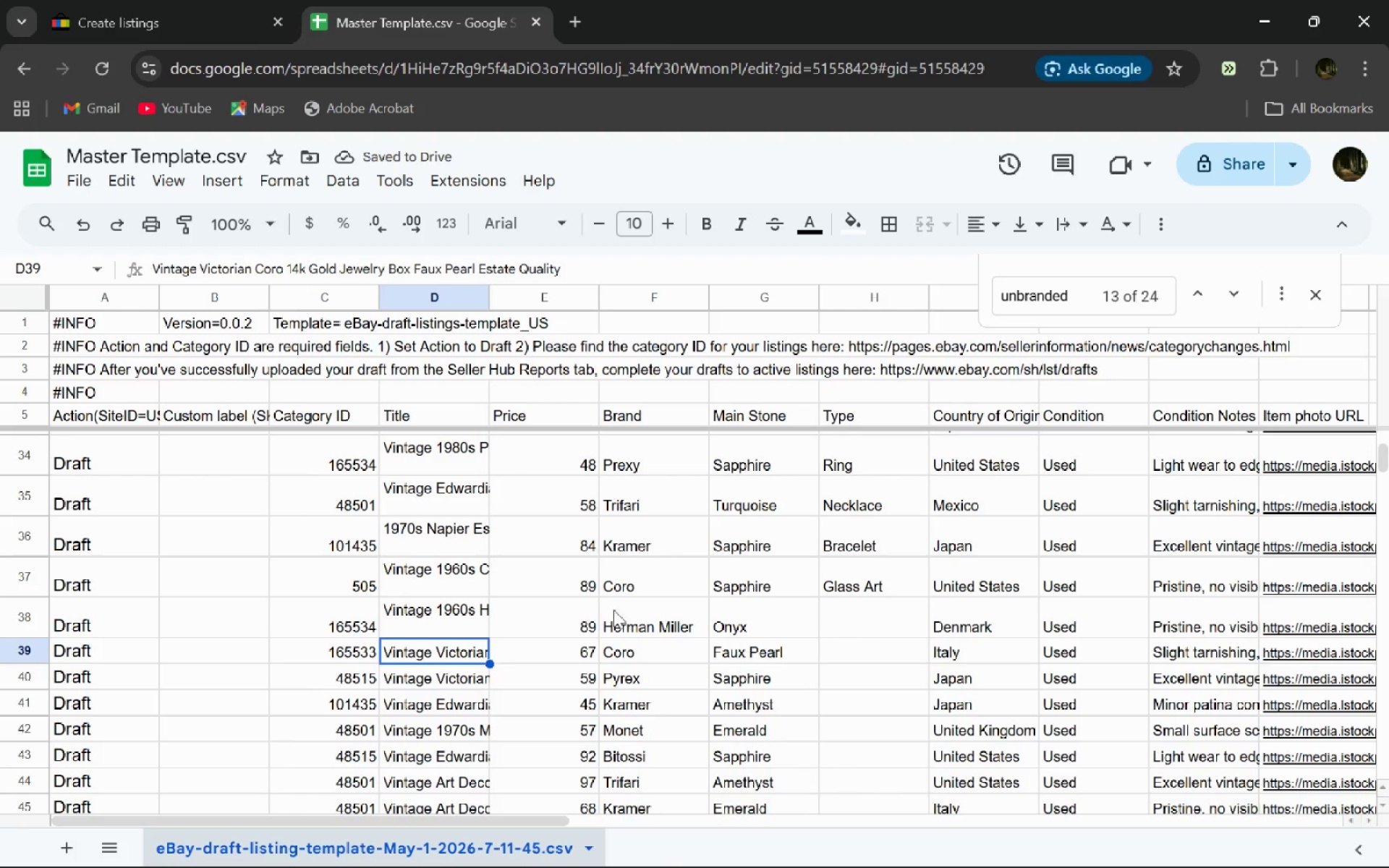 
double_click([415, 604])
 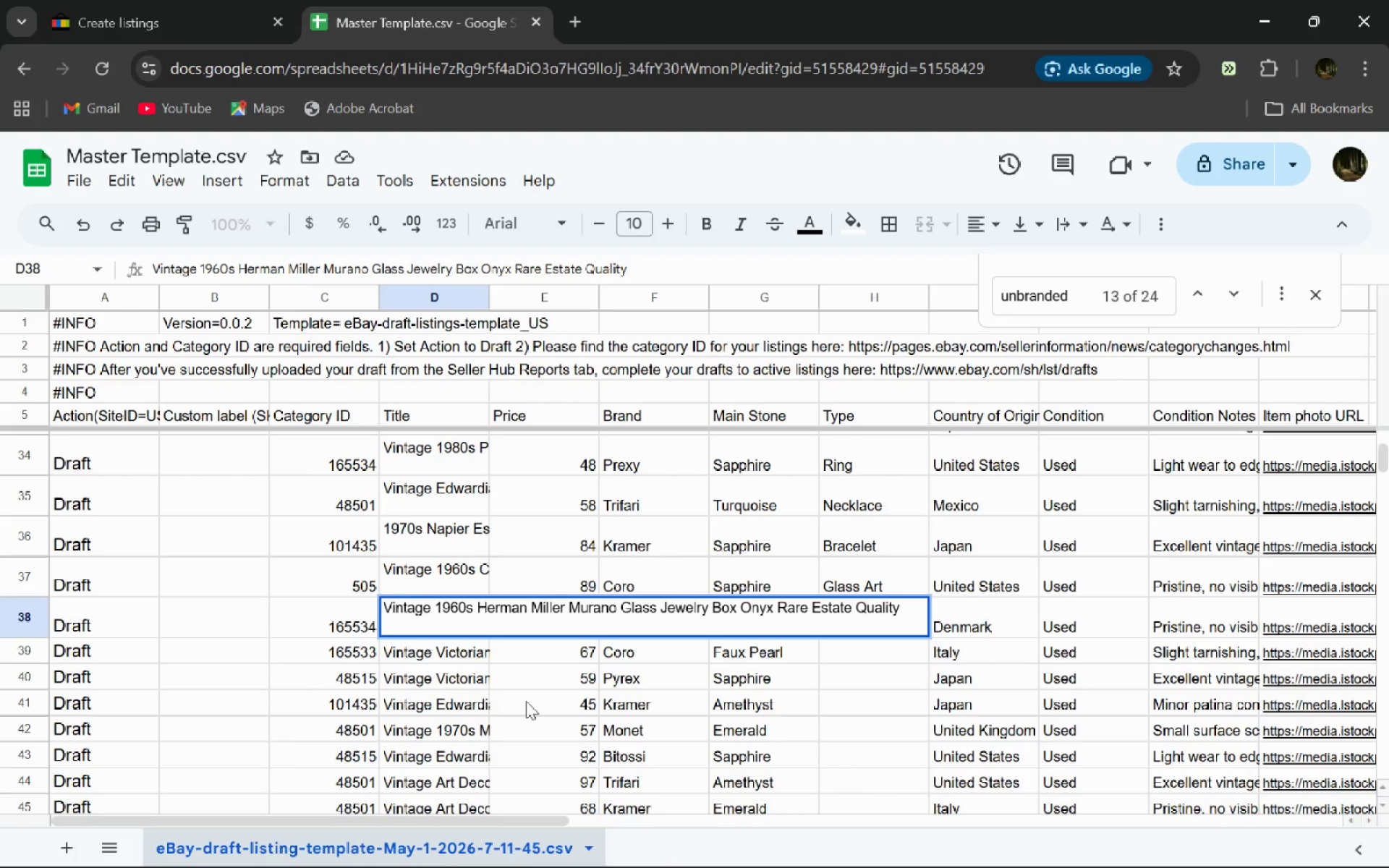 
right_click([526, 701])
 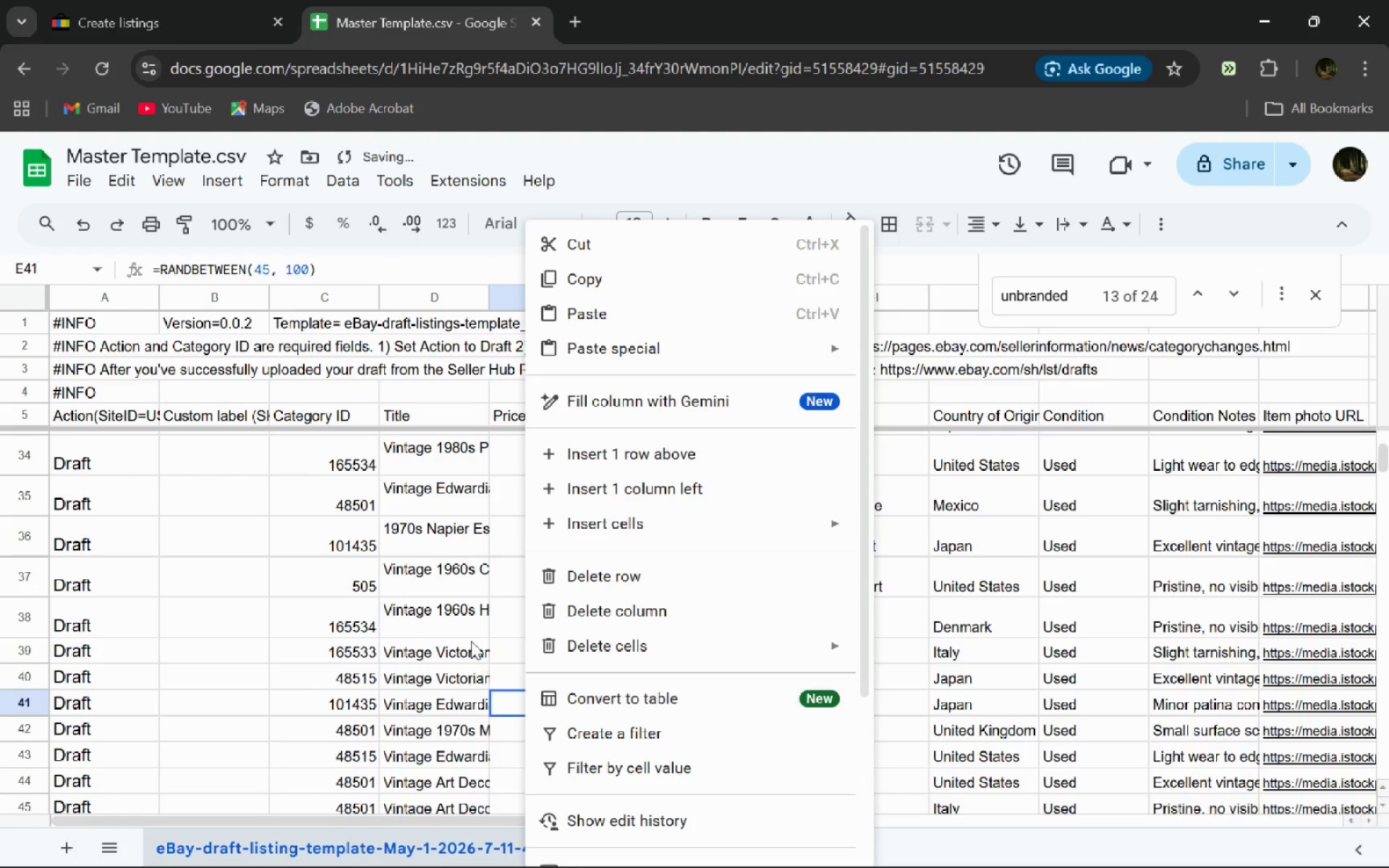 
left_click([471, 641])
 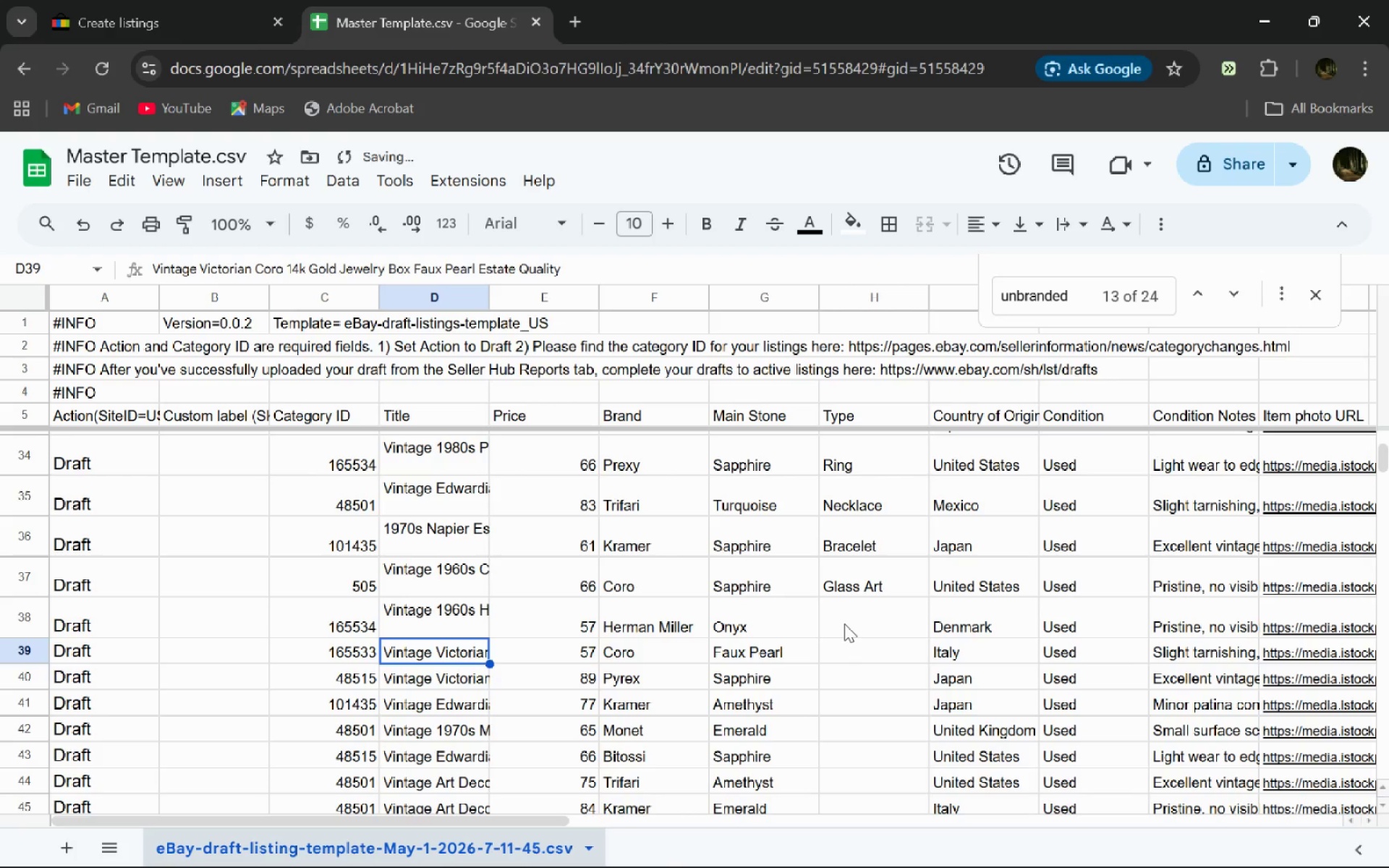 
left_click([844, 624])
 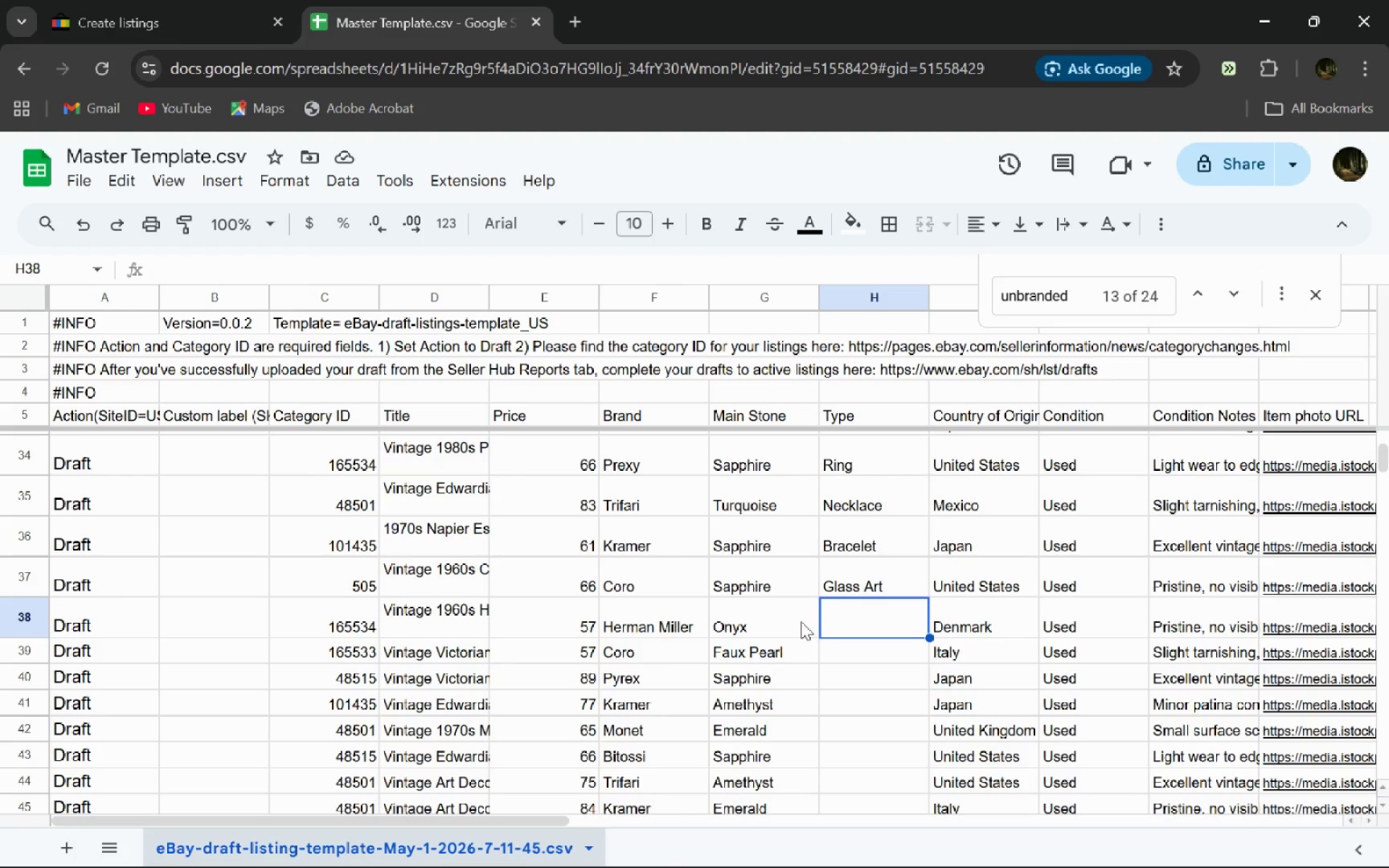 
double_click([463, 611])
 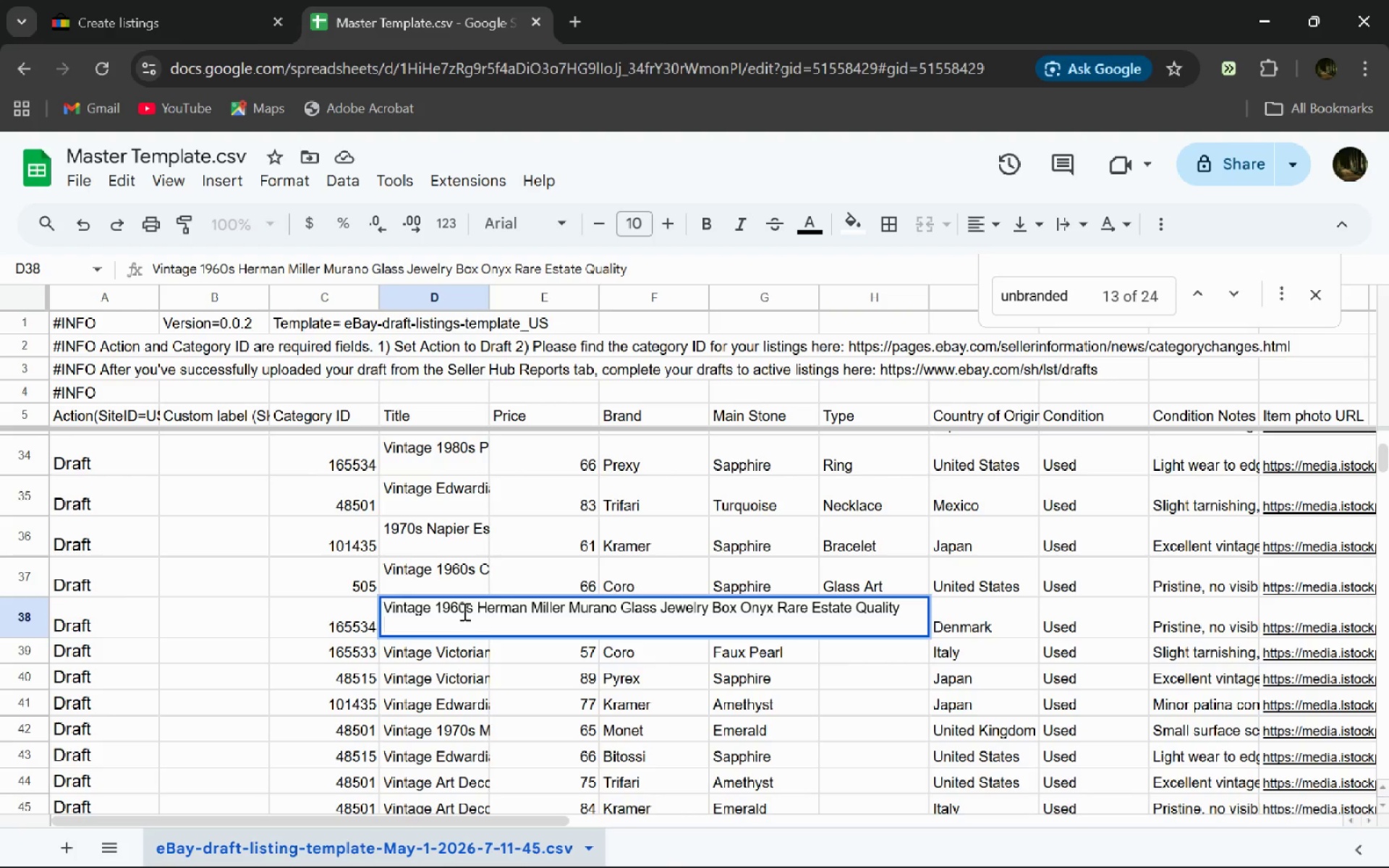 
left_click([643, 702])
 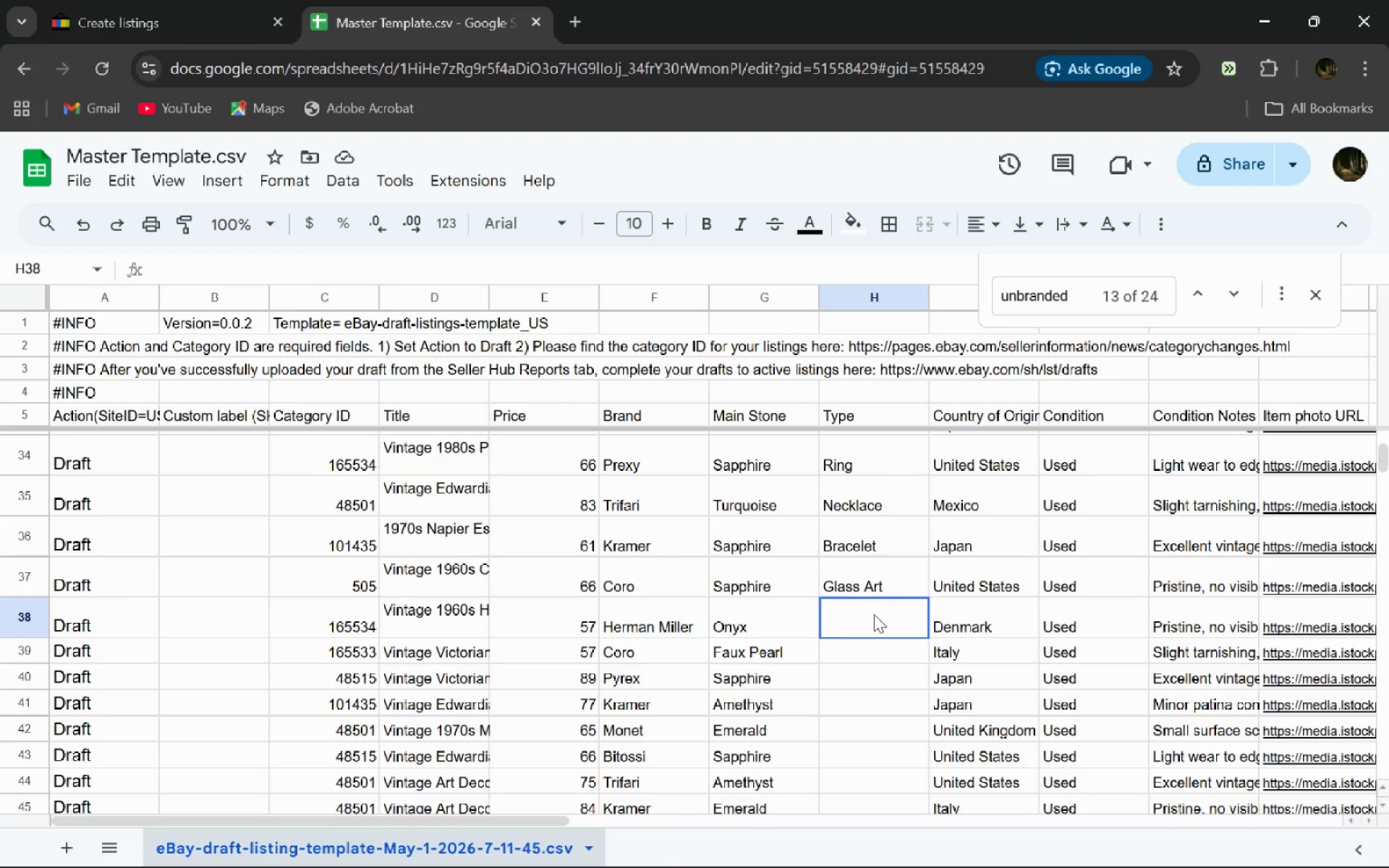 
double_click([874, 614])
 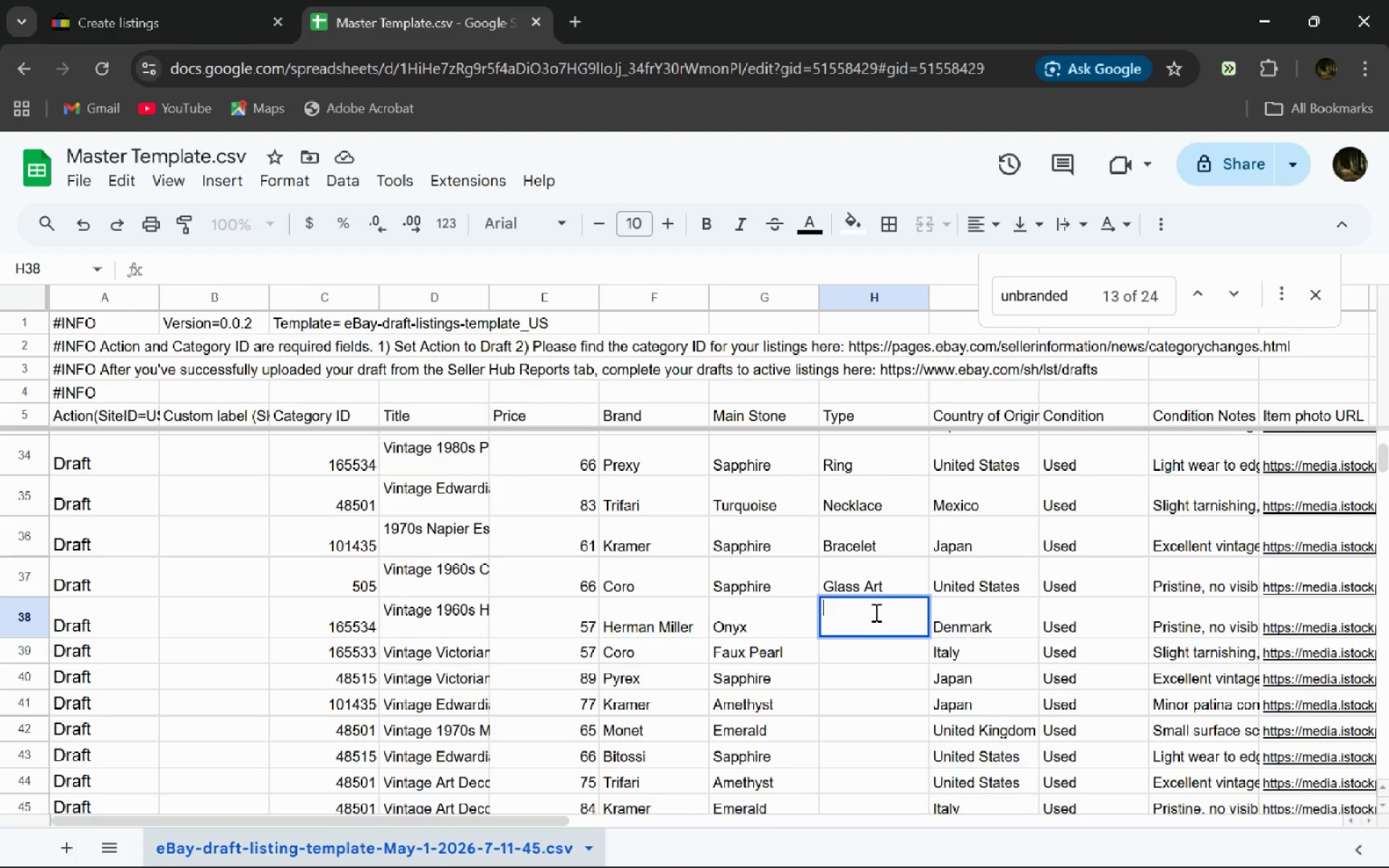 
type(Box)
 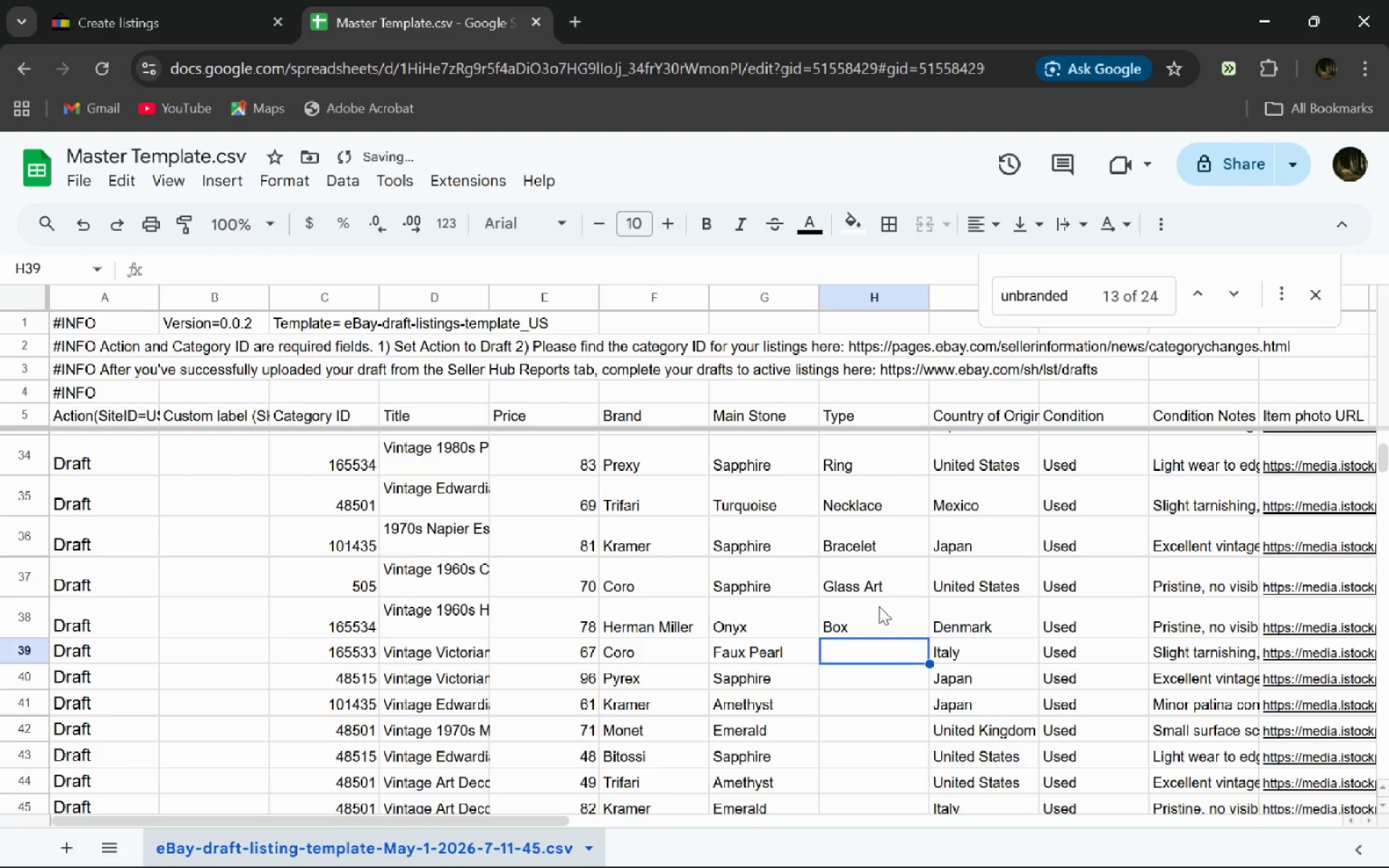 
key(Enter)
 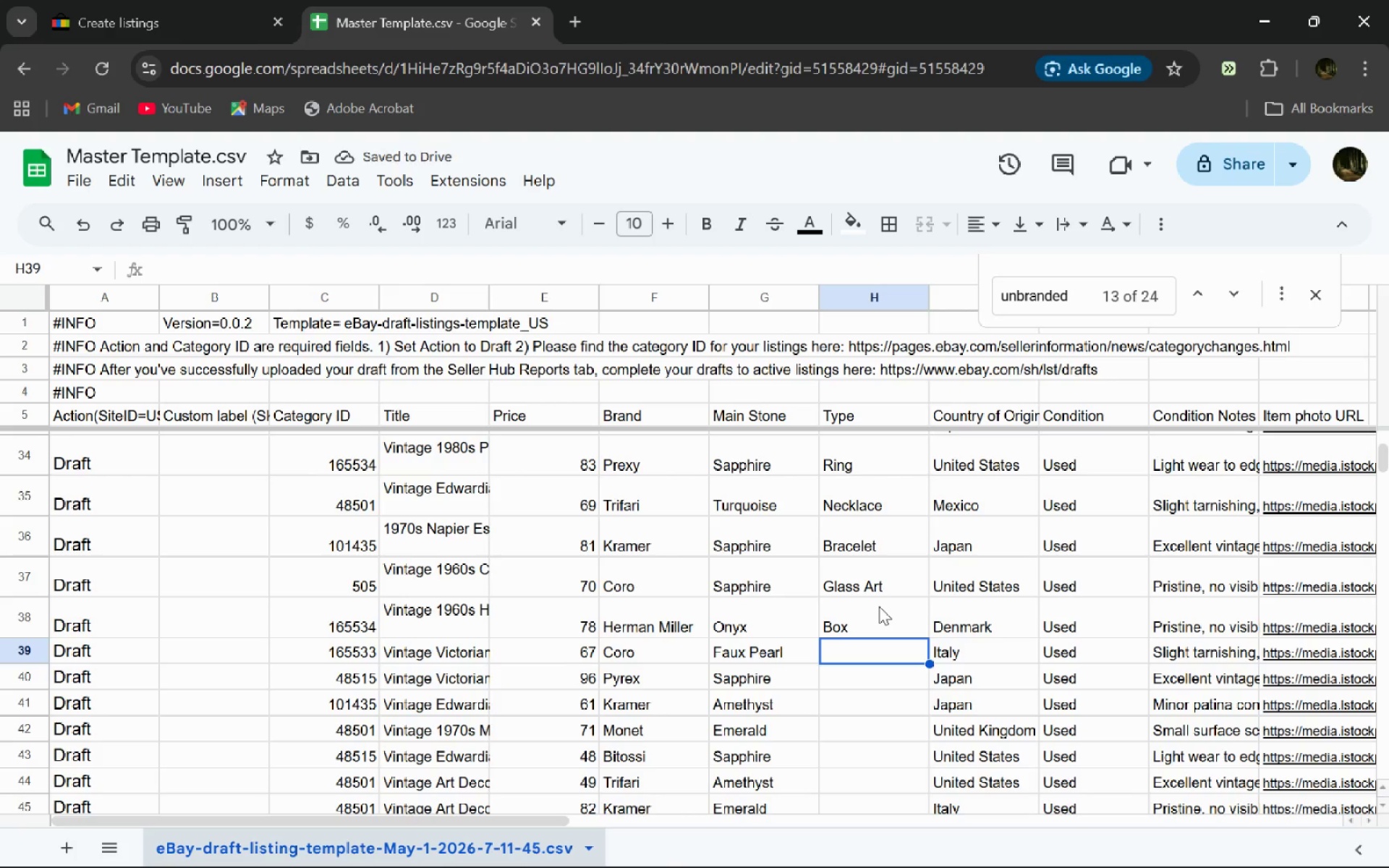 
wait(10.2)
 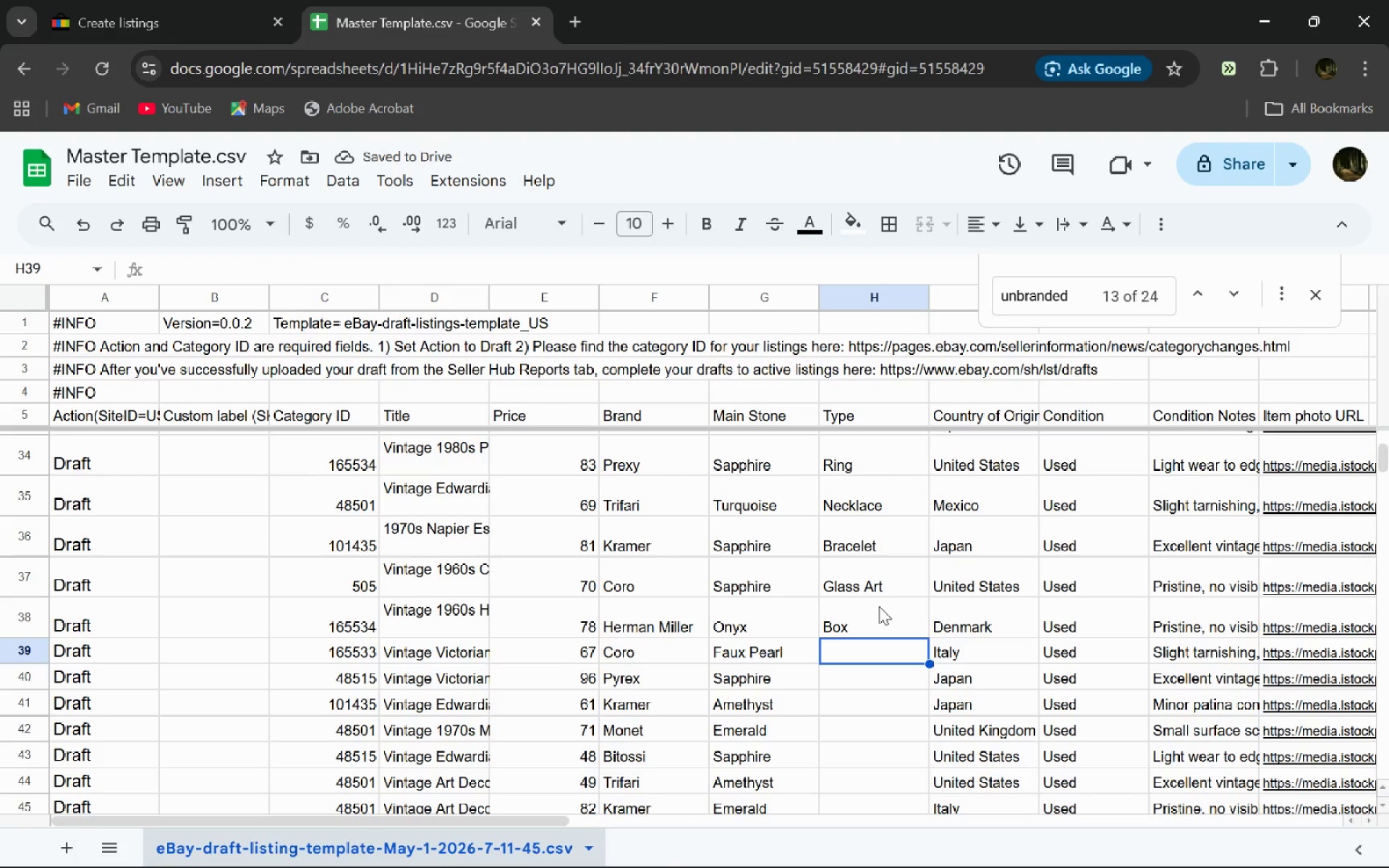 
double_click([846, 640])
 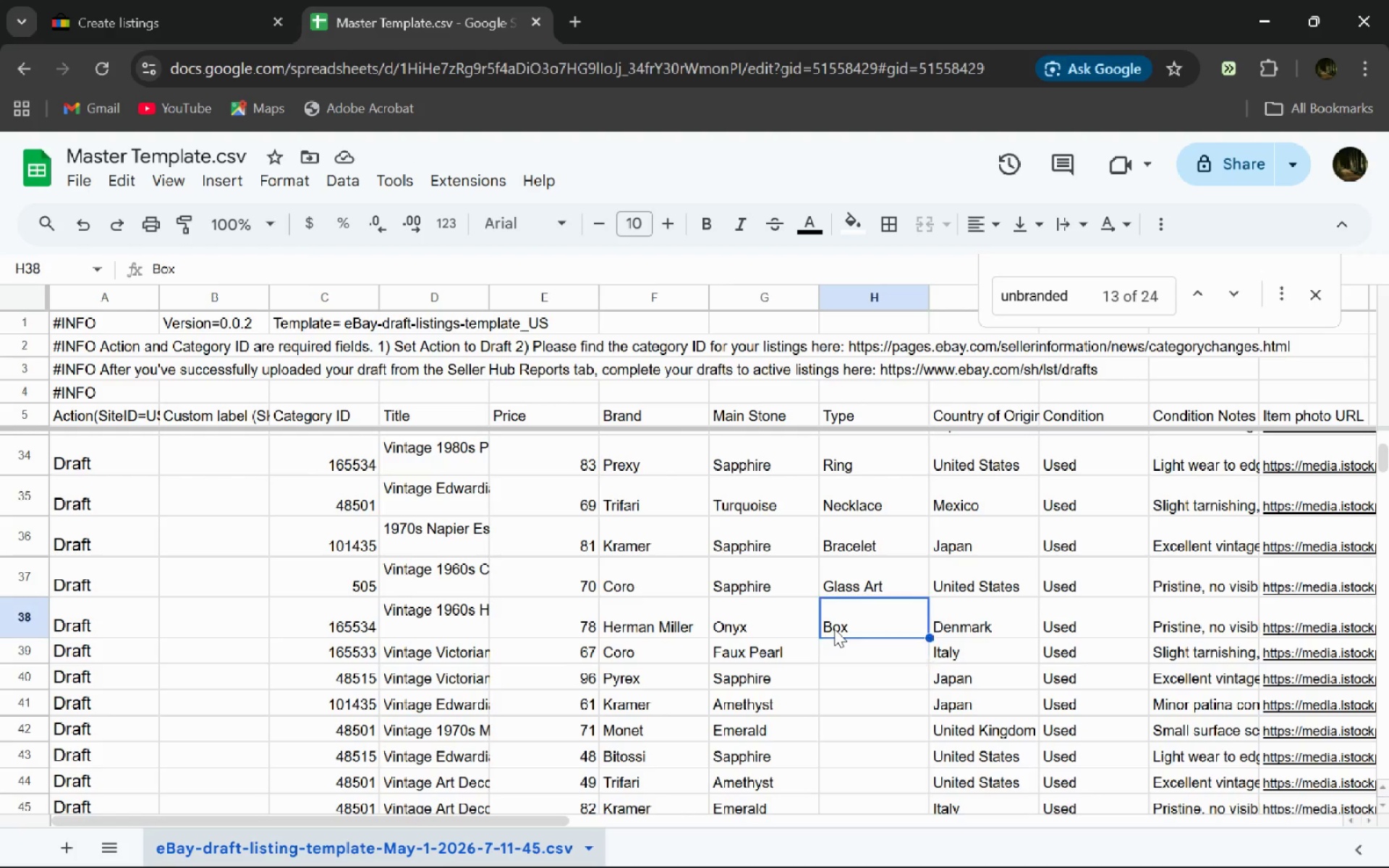 
double_click([834, 629])
 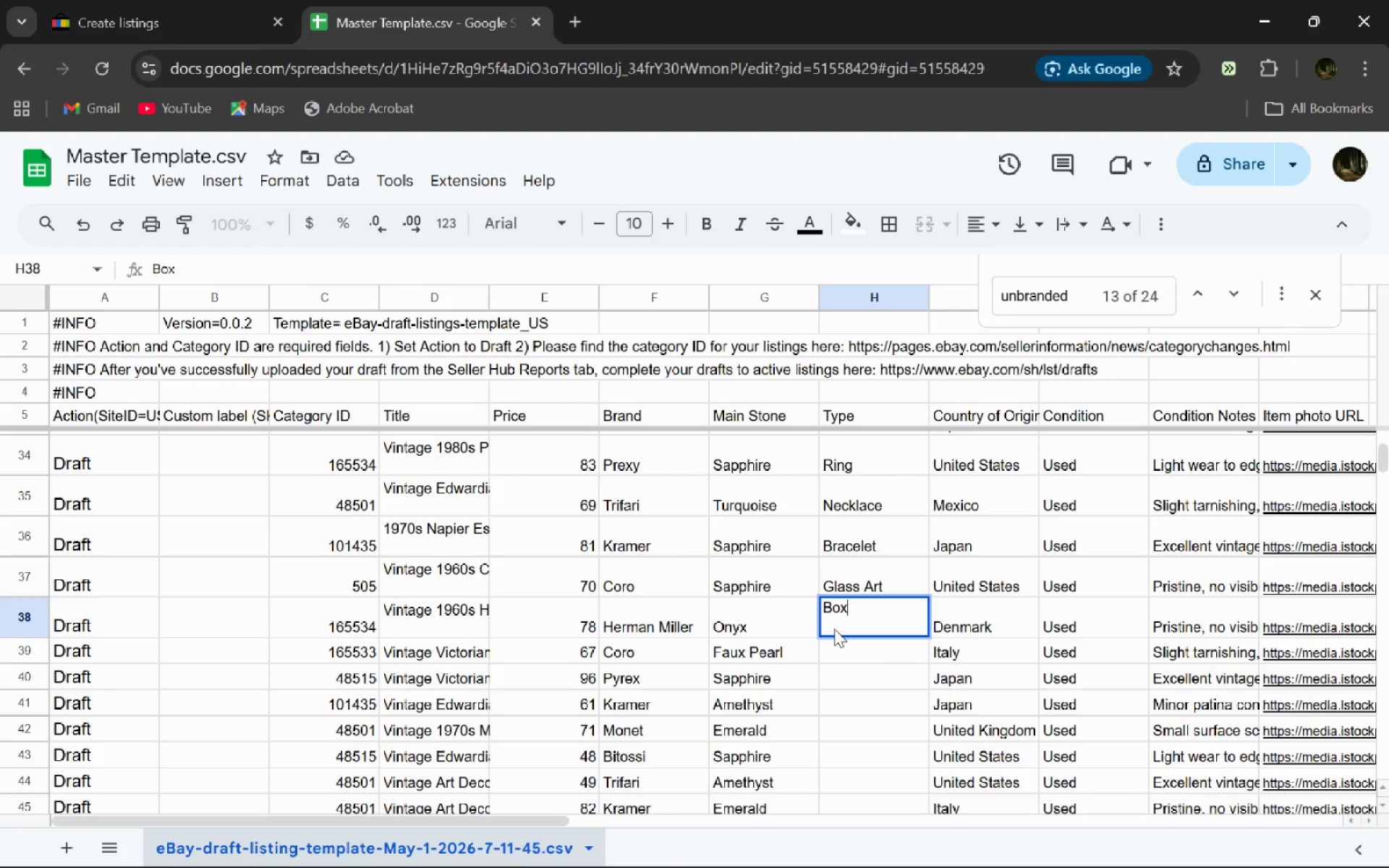 
key(Control+A)
 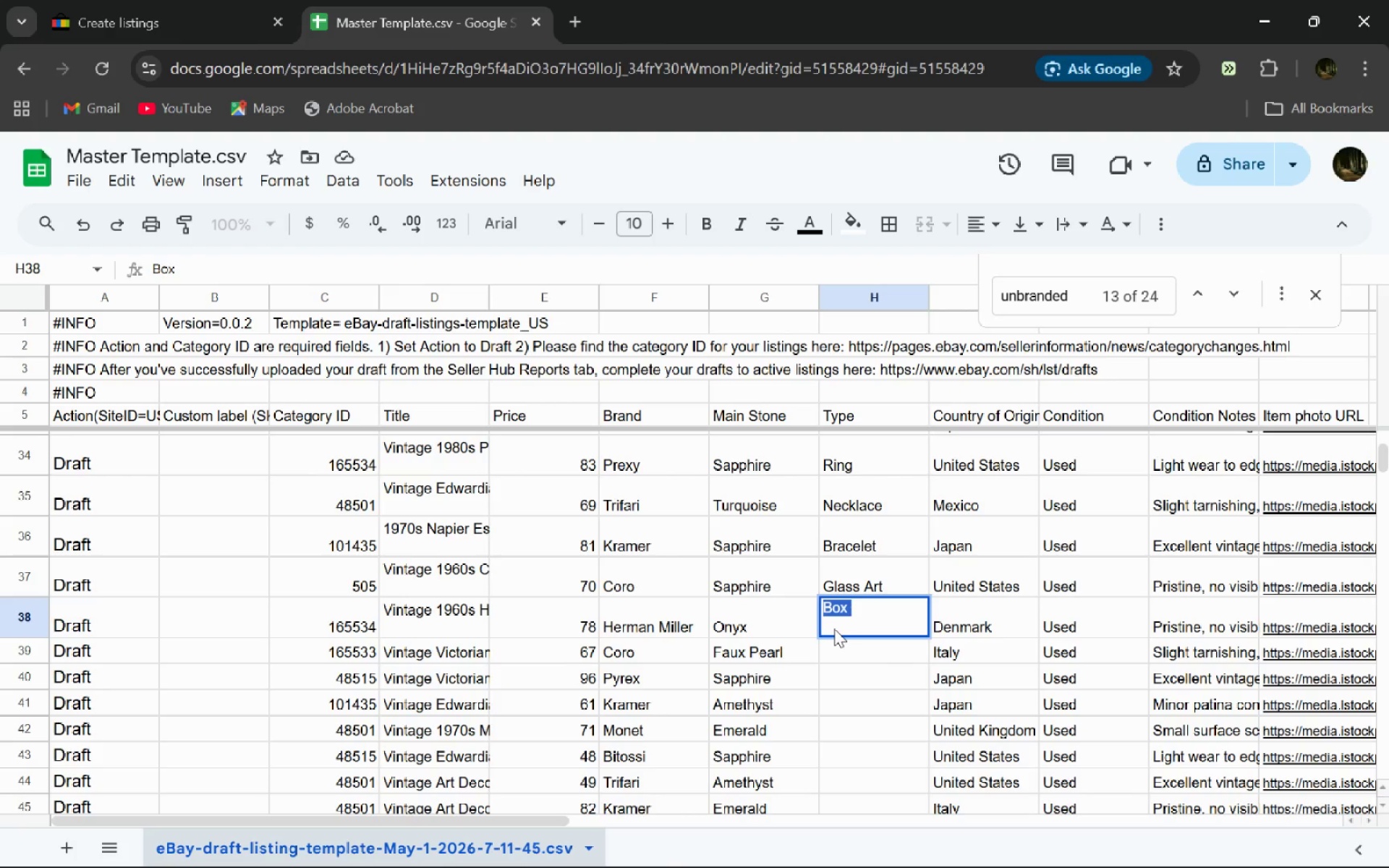 
type(Jewlery Box)
 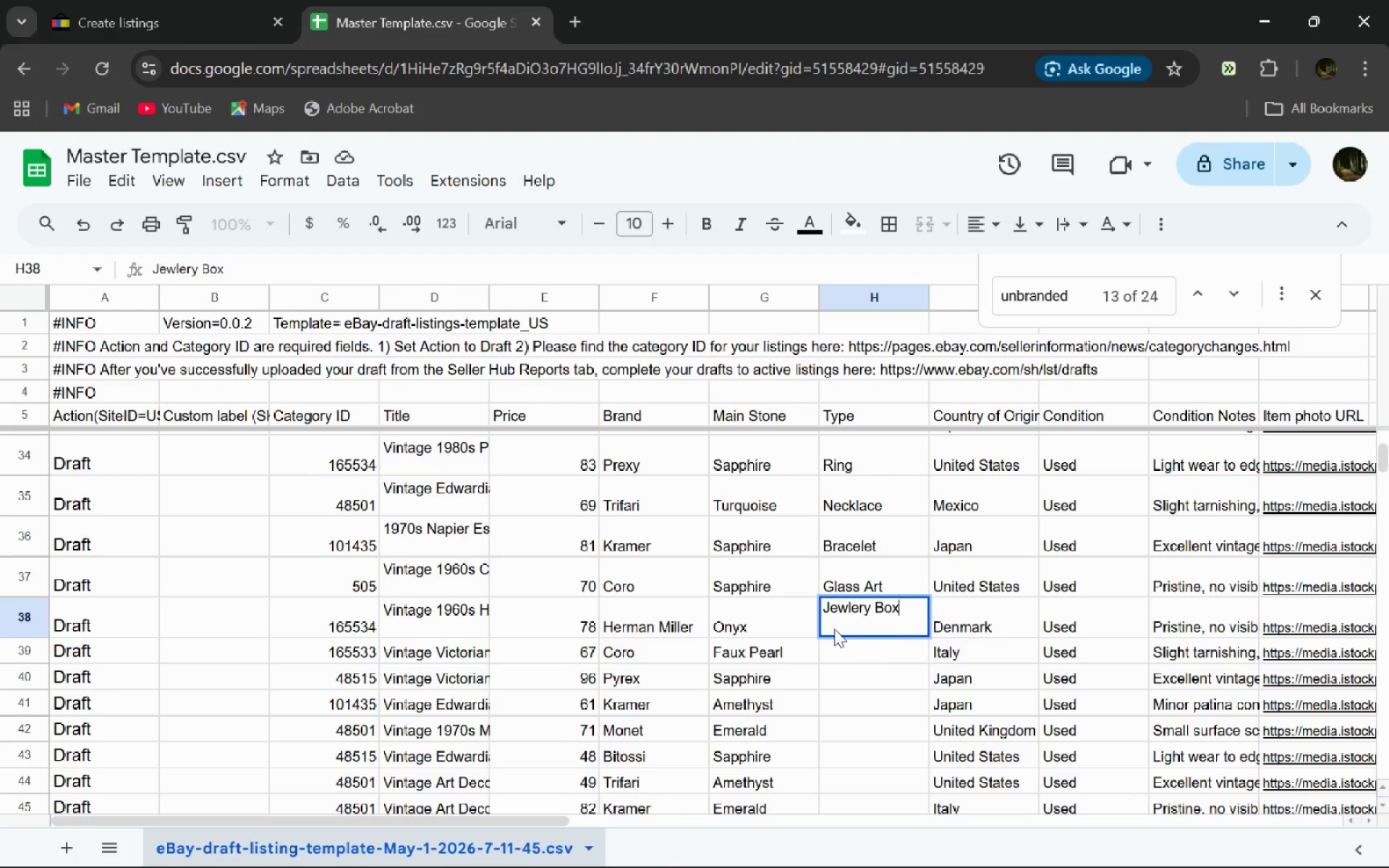 
key(Enter)
 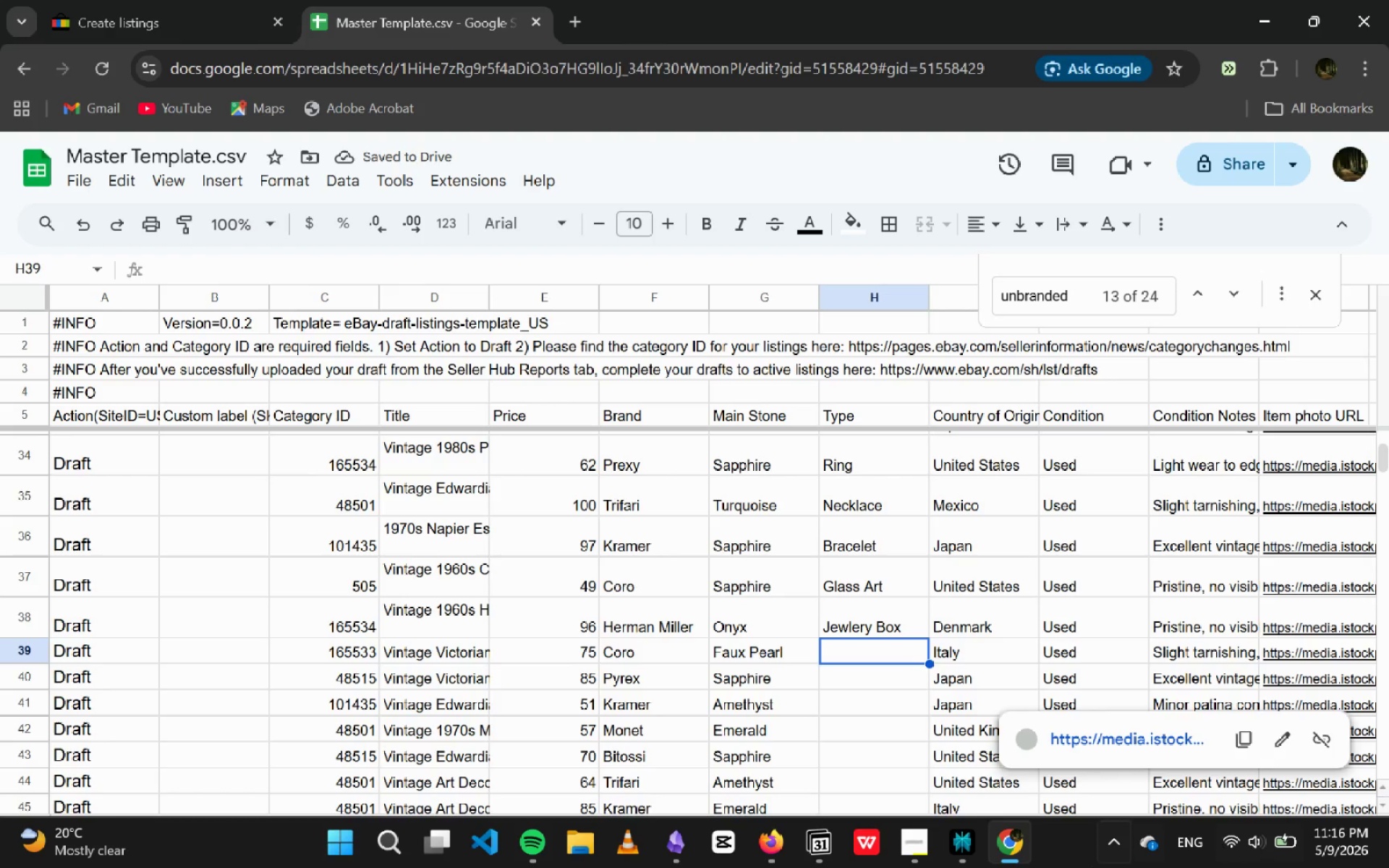 
left_click([915, 867])